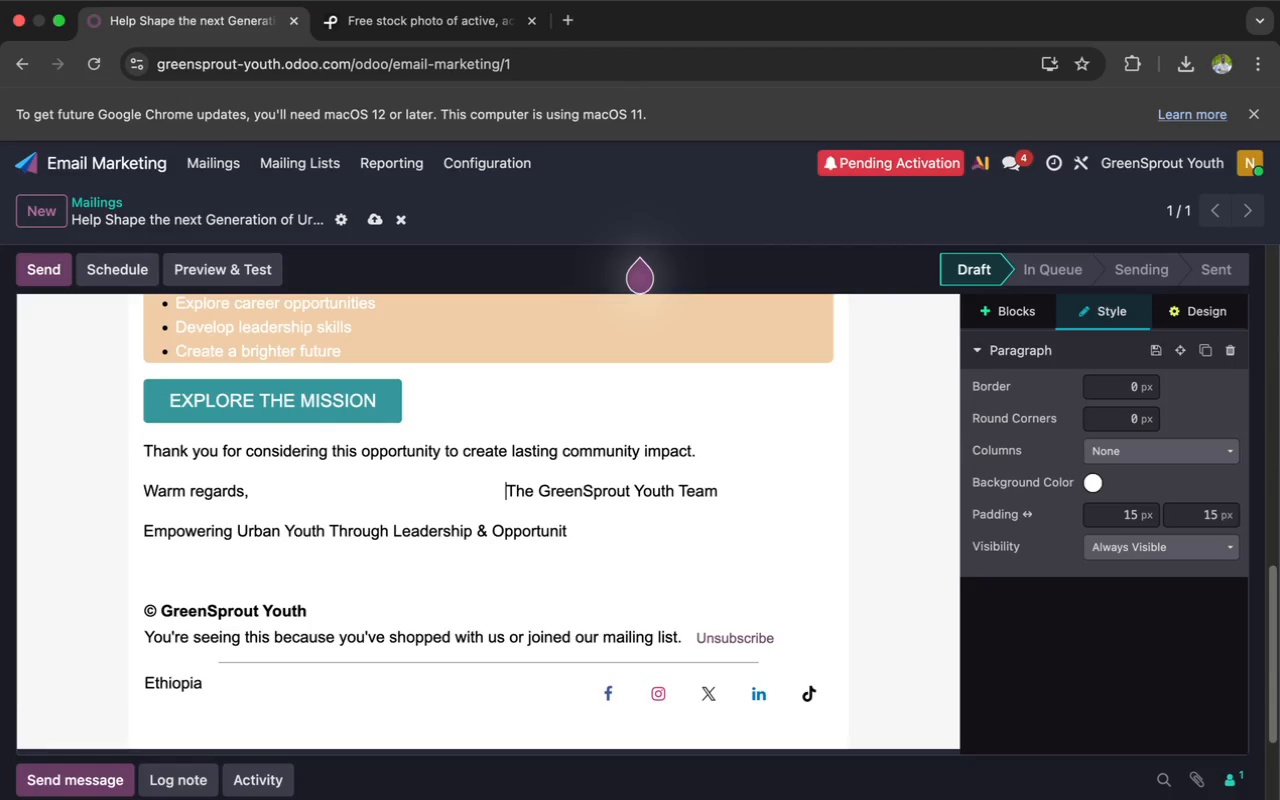 
key(Space)
 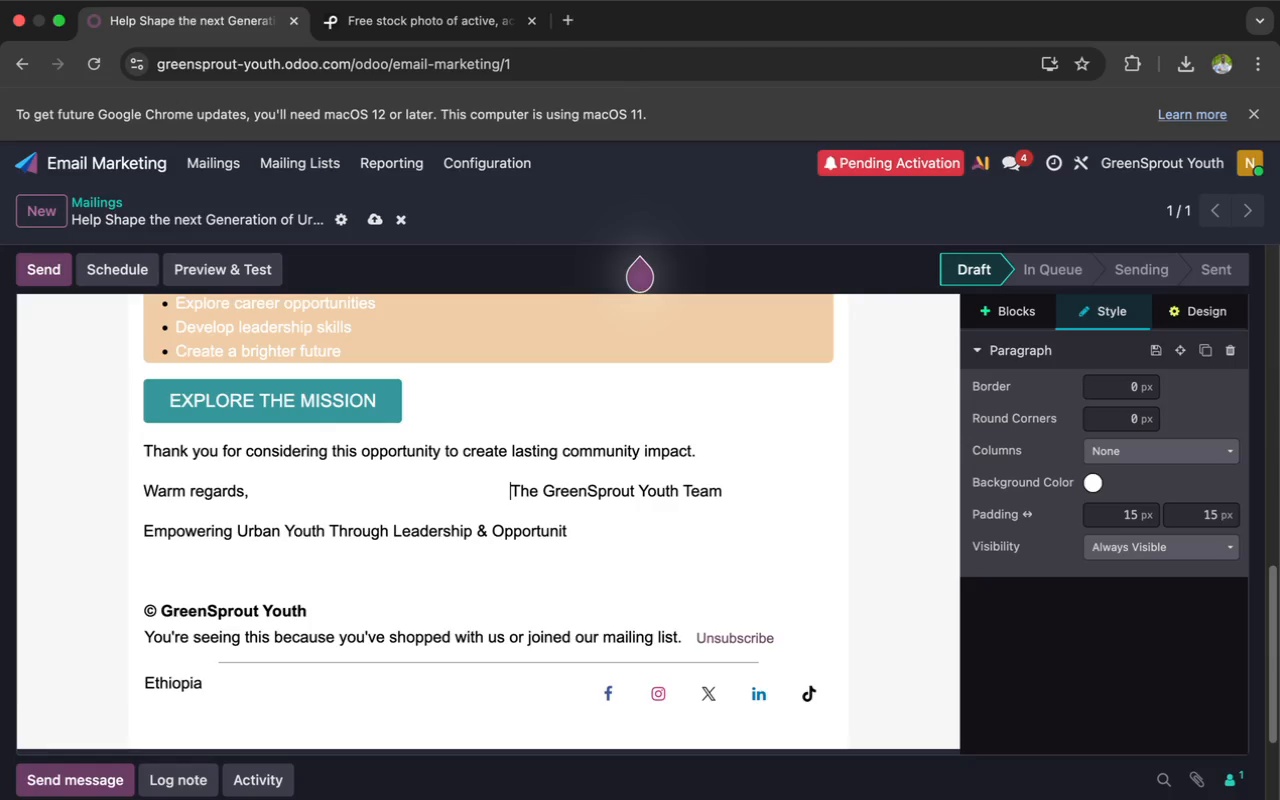 
key(Space)
 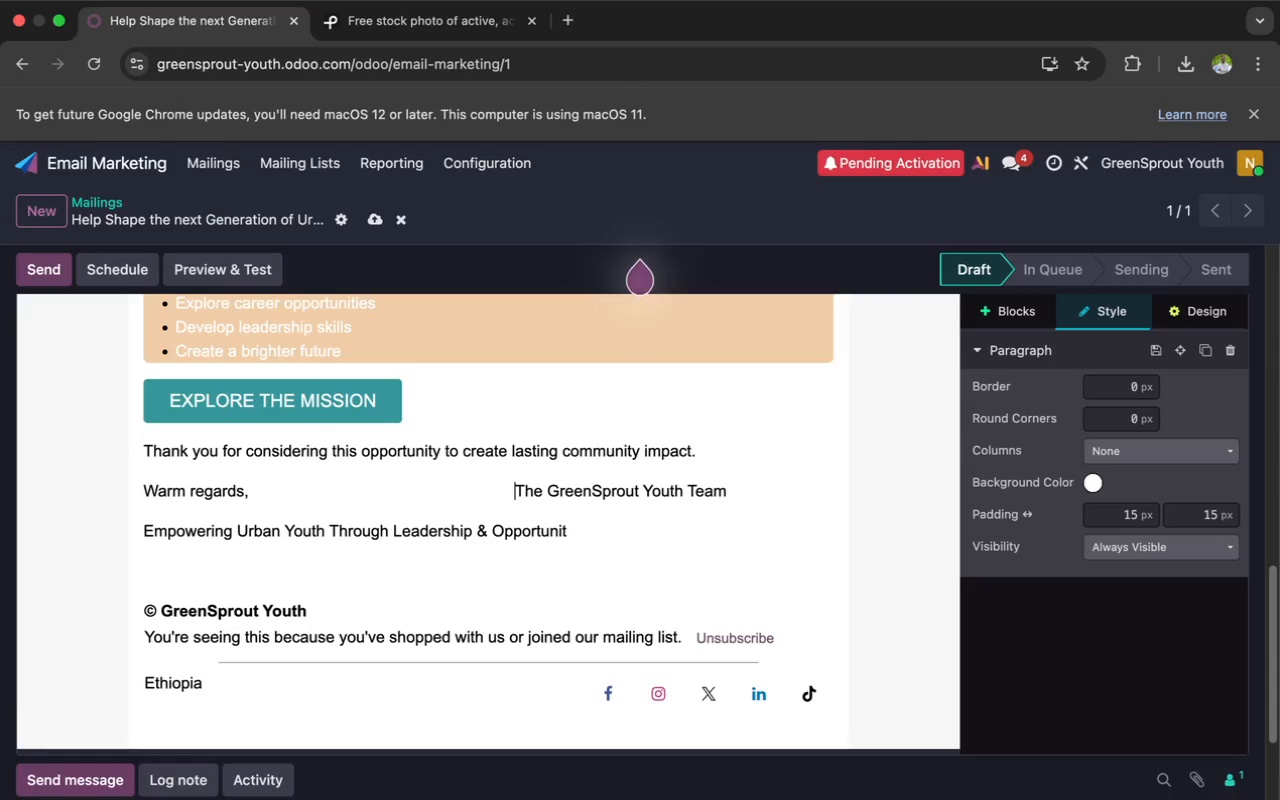 
key(Space)
 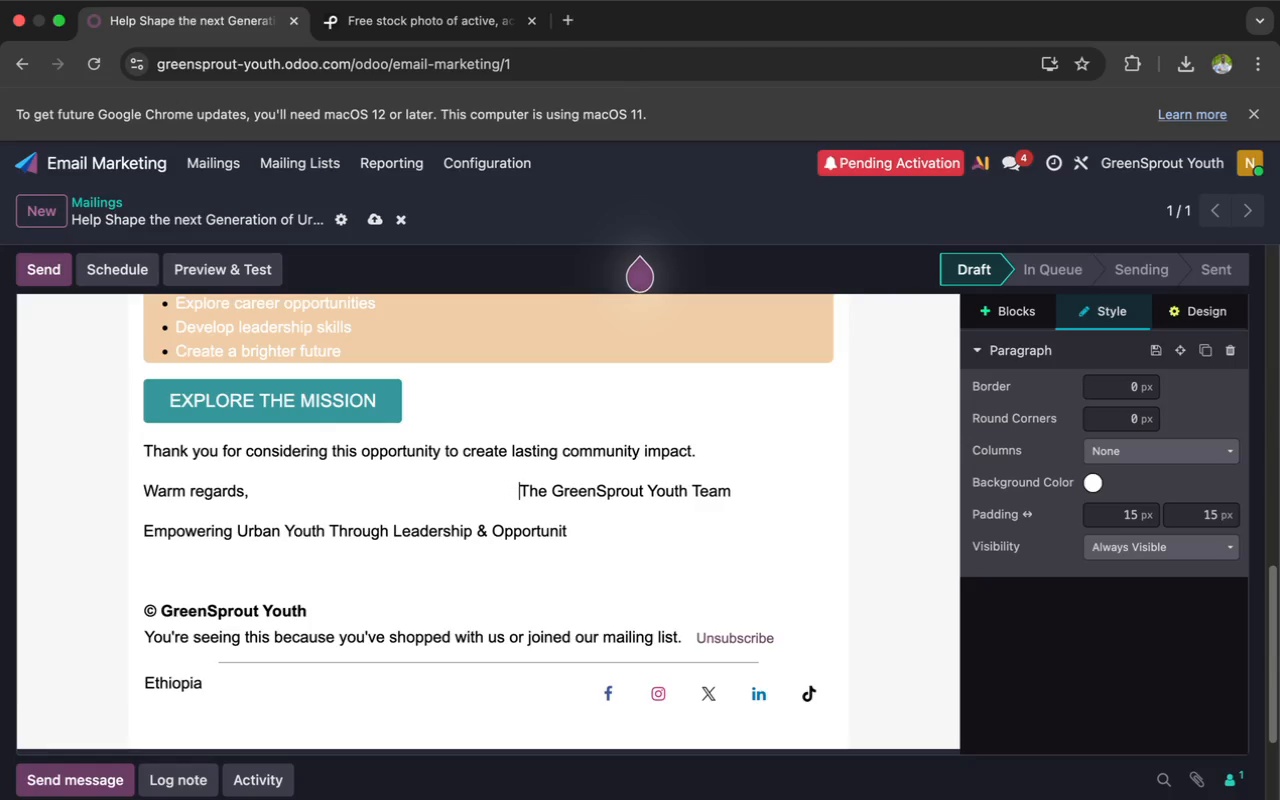 
key(Space)
 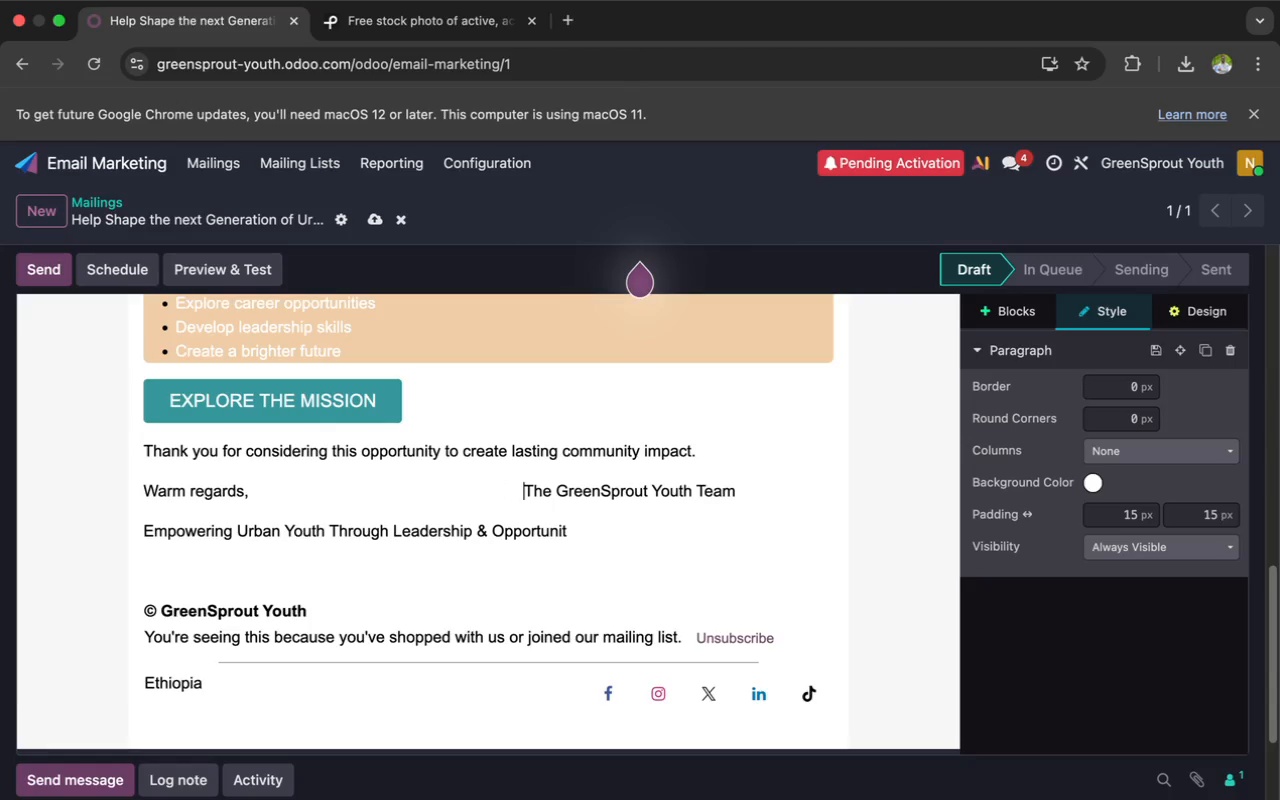 
key(Space)
 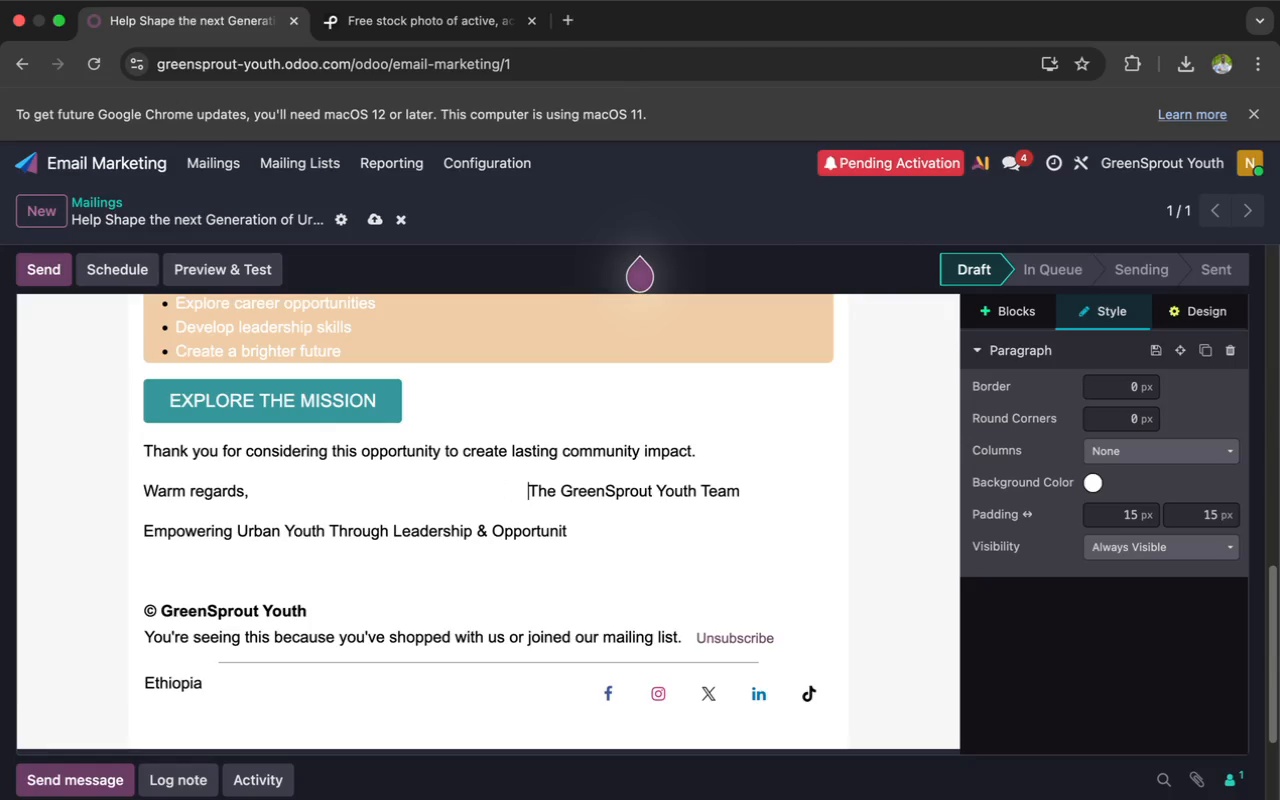 
key(Space)
 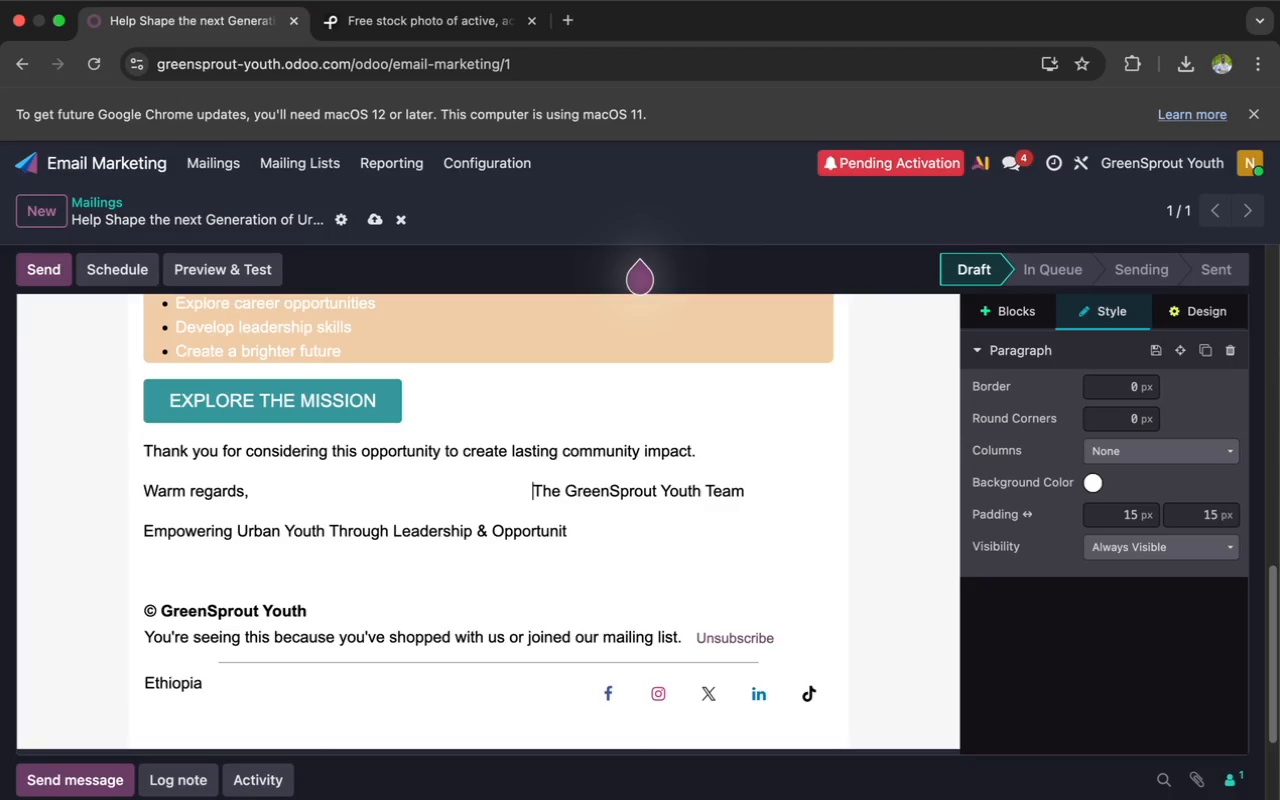 
key(Space)
 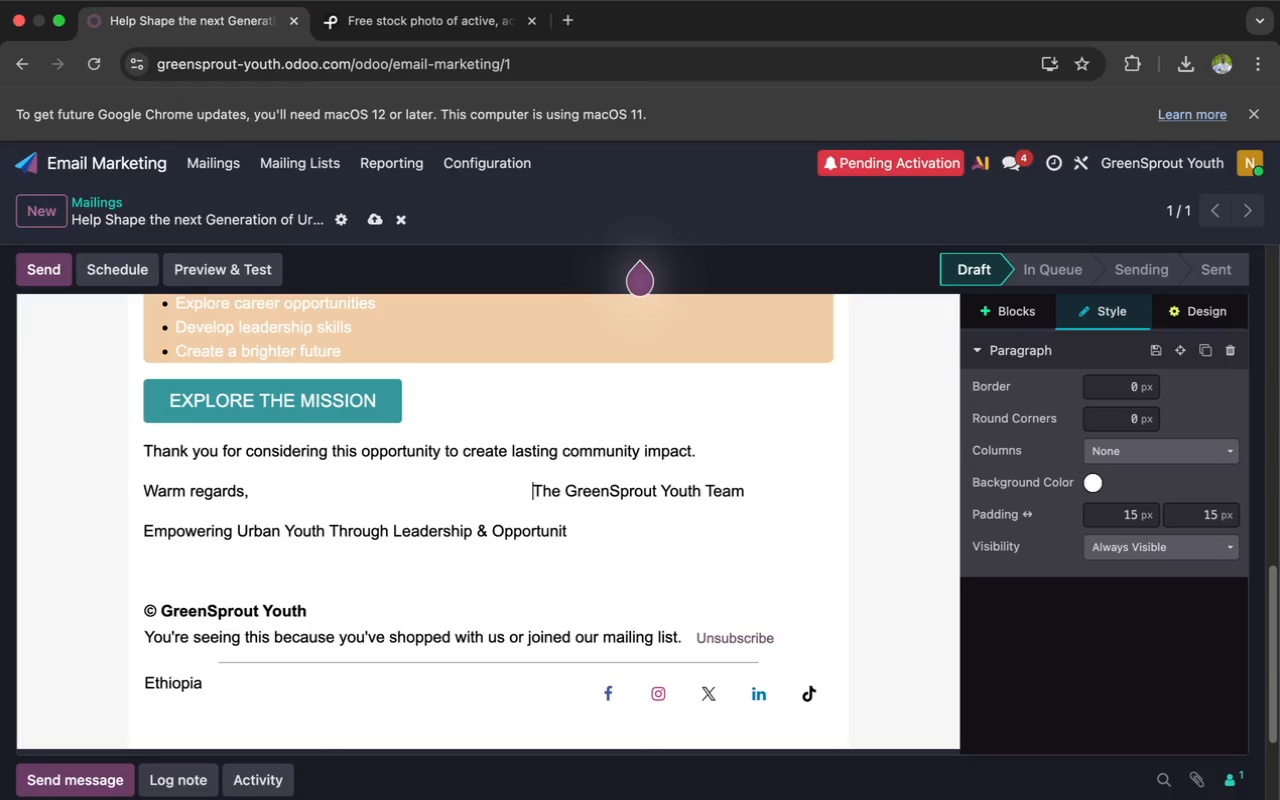 
key(Space)
 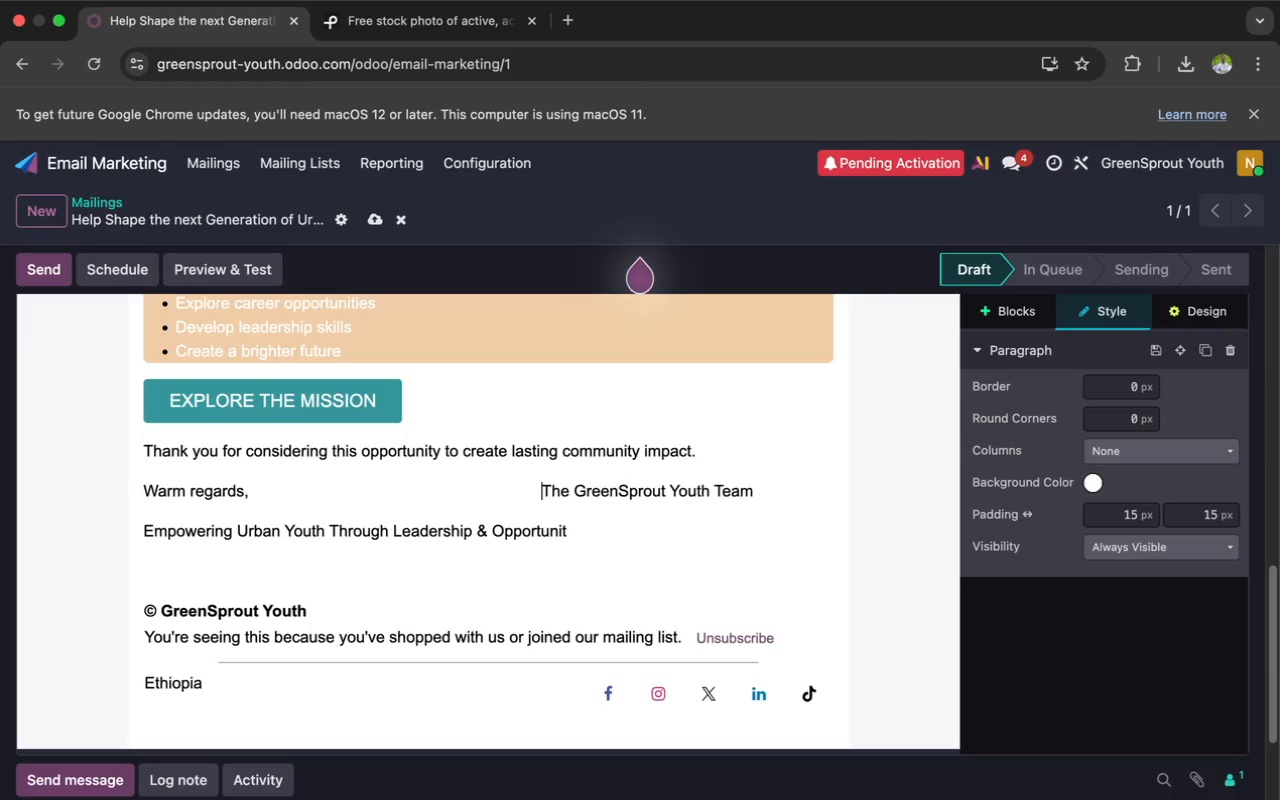 
key(Space)
 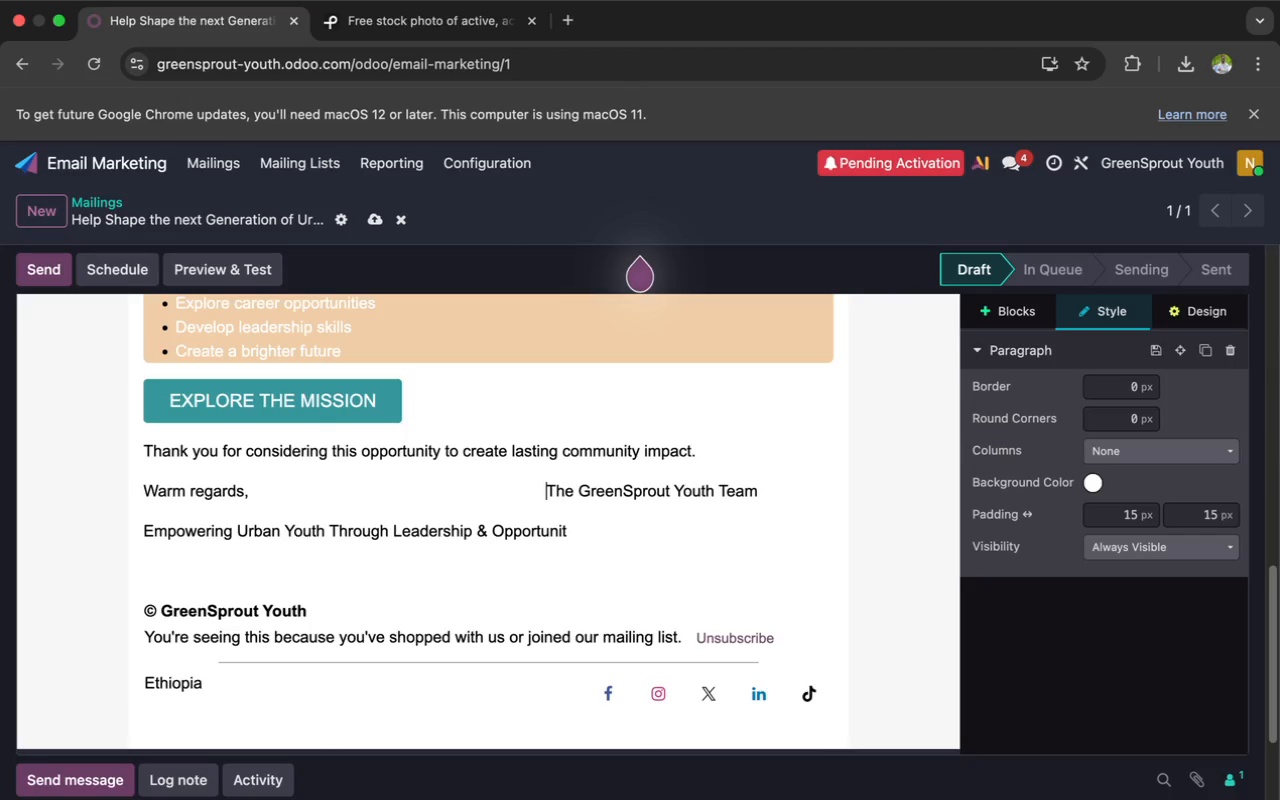 
key(Space)
 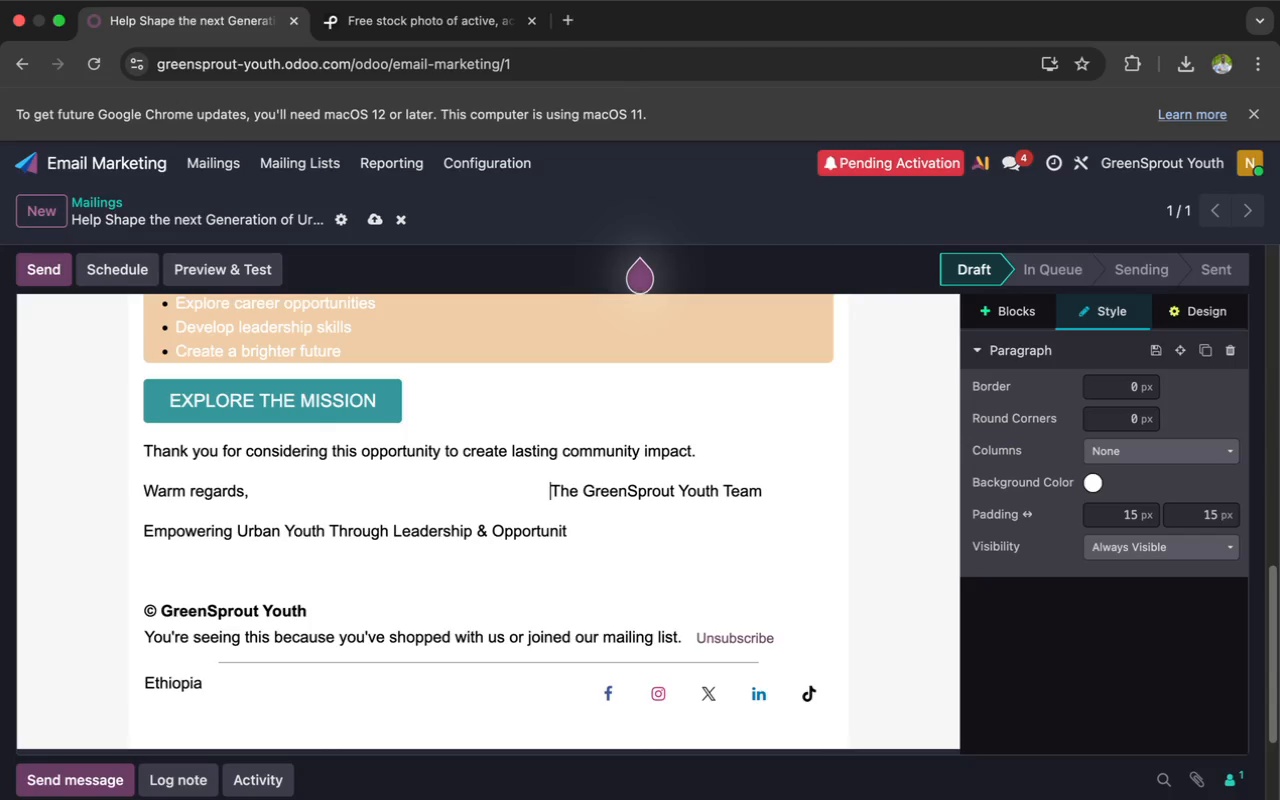 
key(Space)
 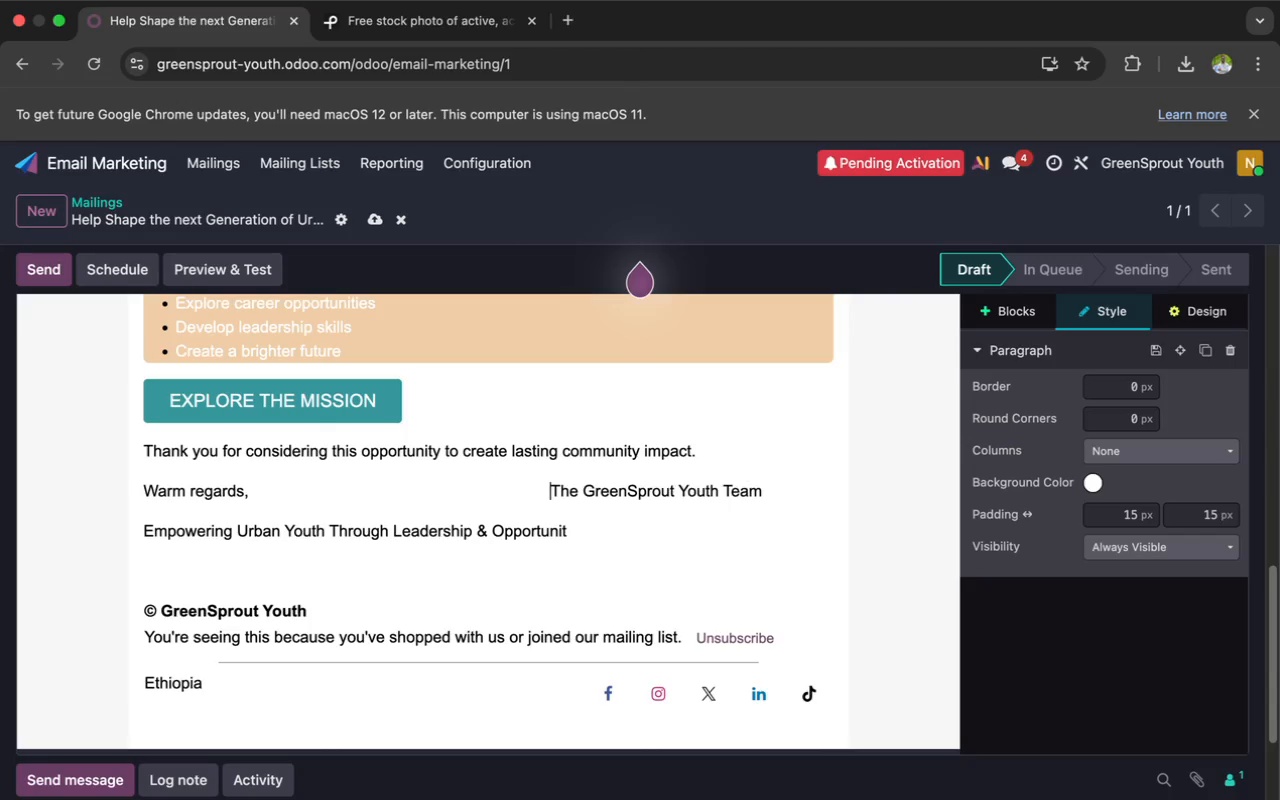 
key(Space)
 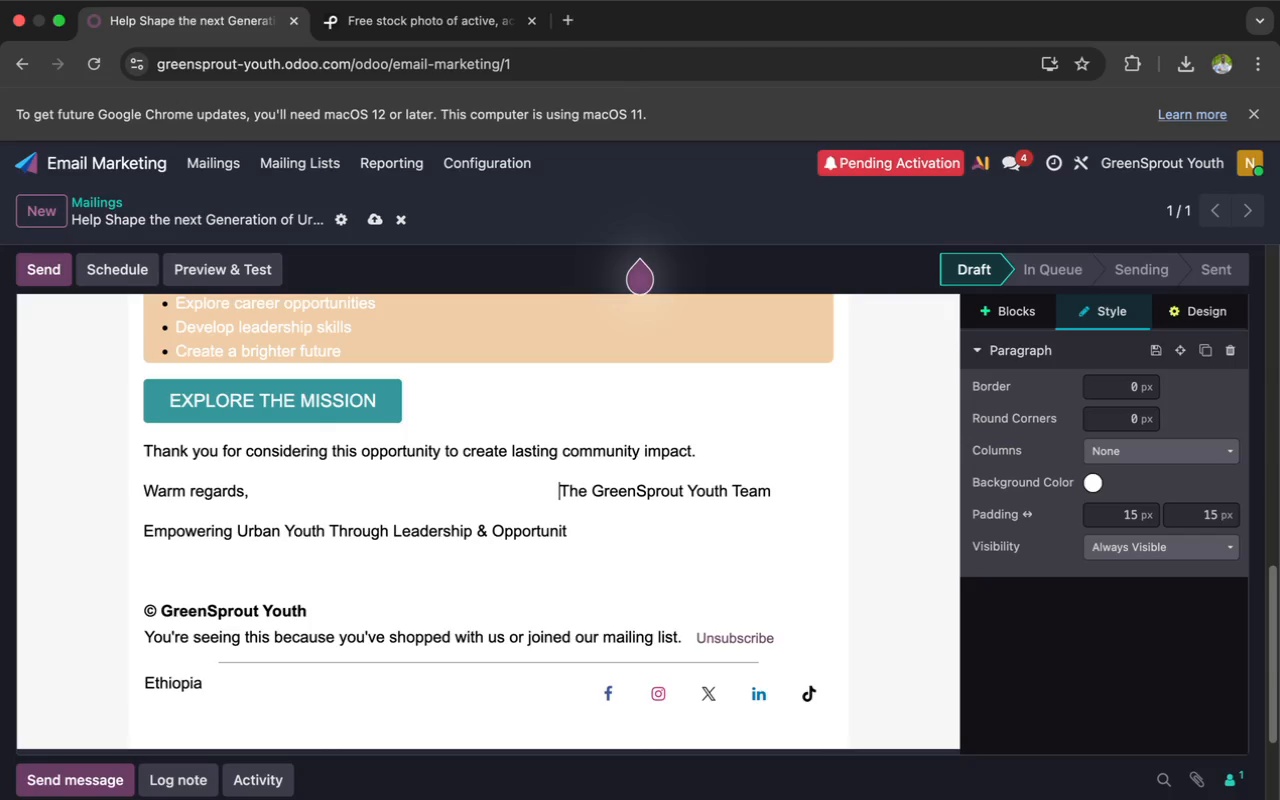 
key(Space)
 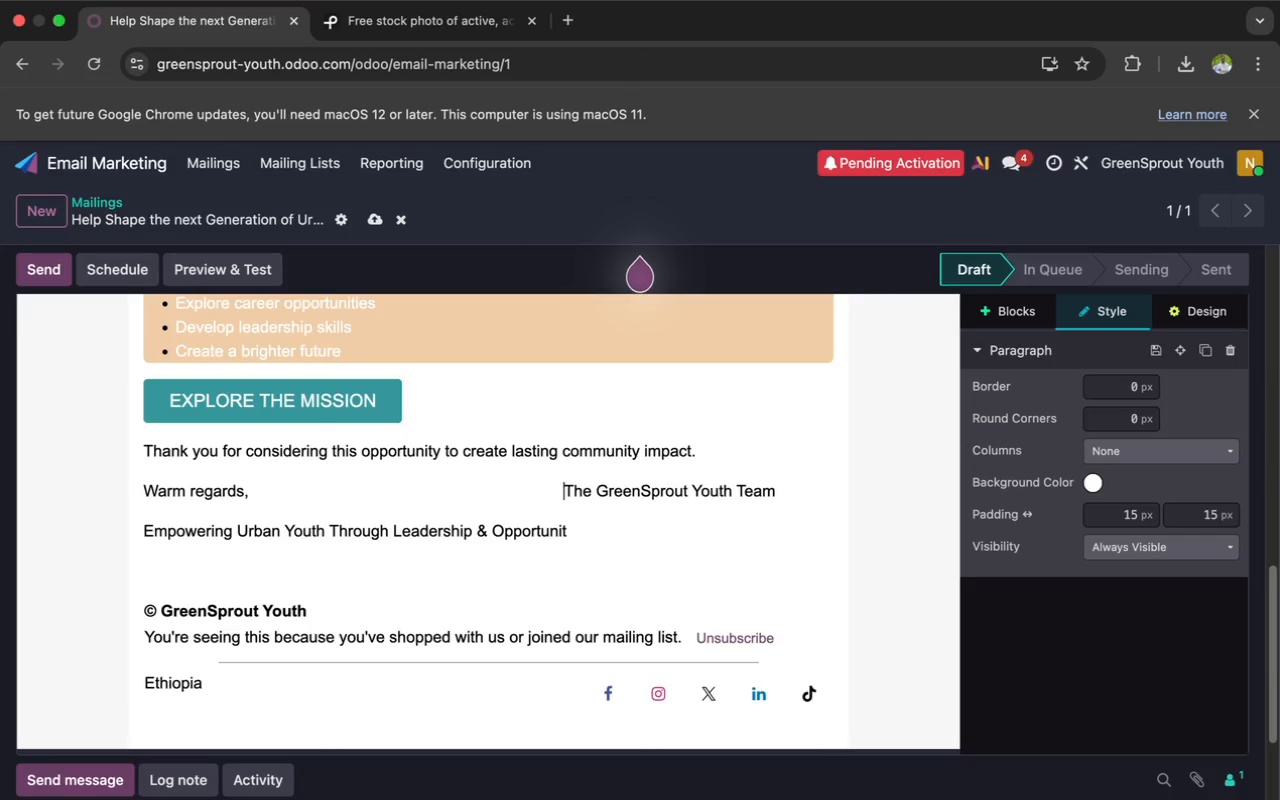 
key(Space)
 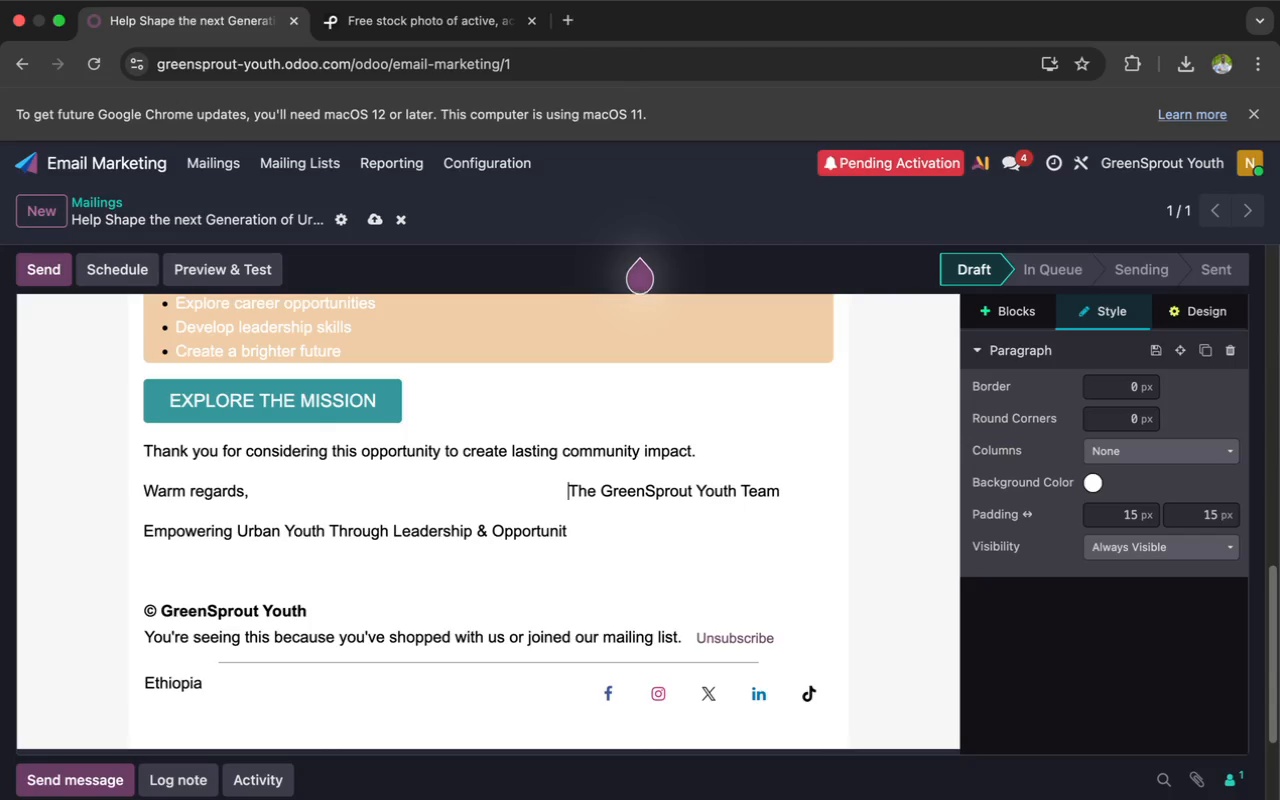 
key(Space)
 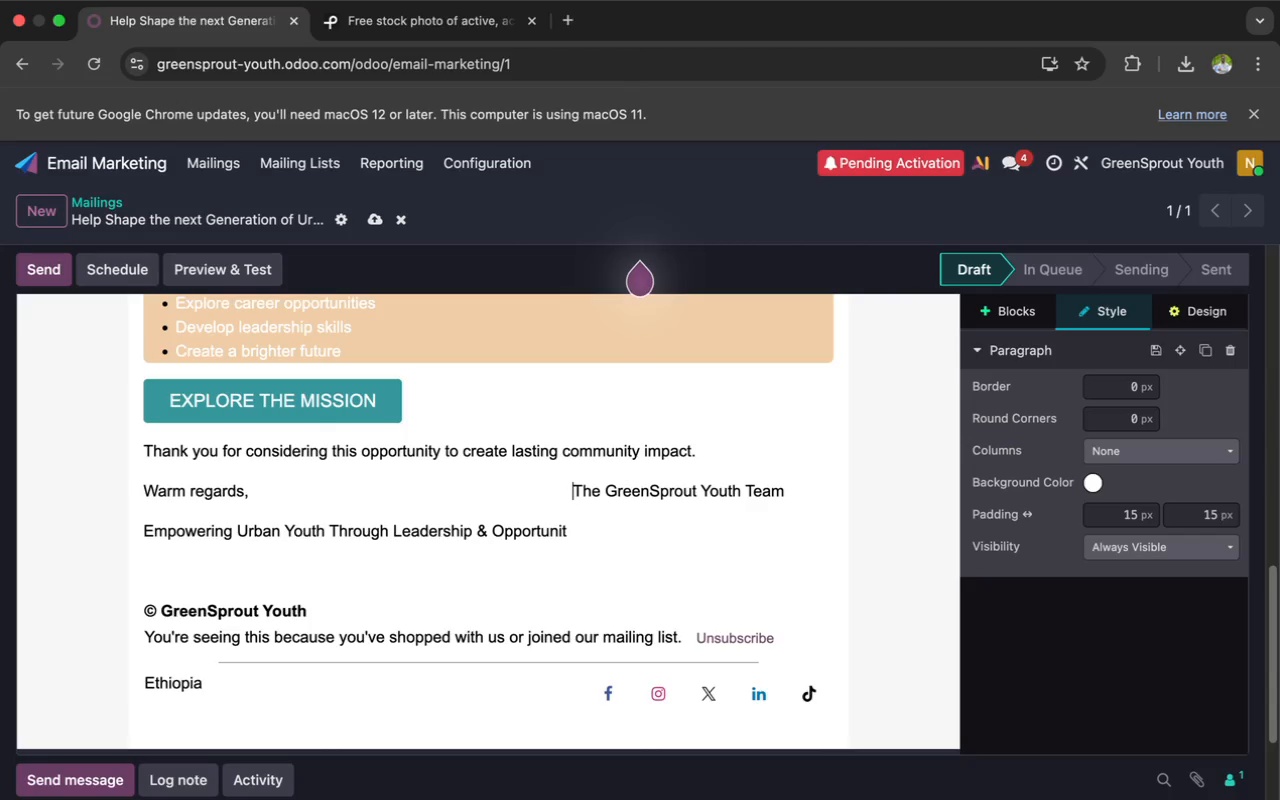 
key(Space)
 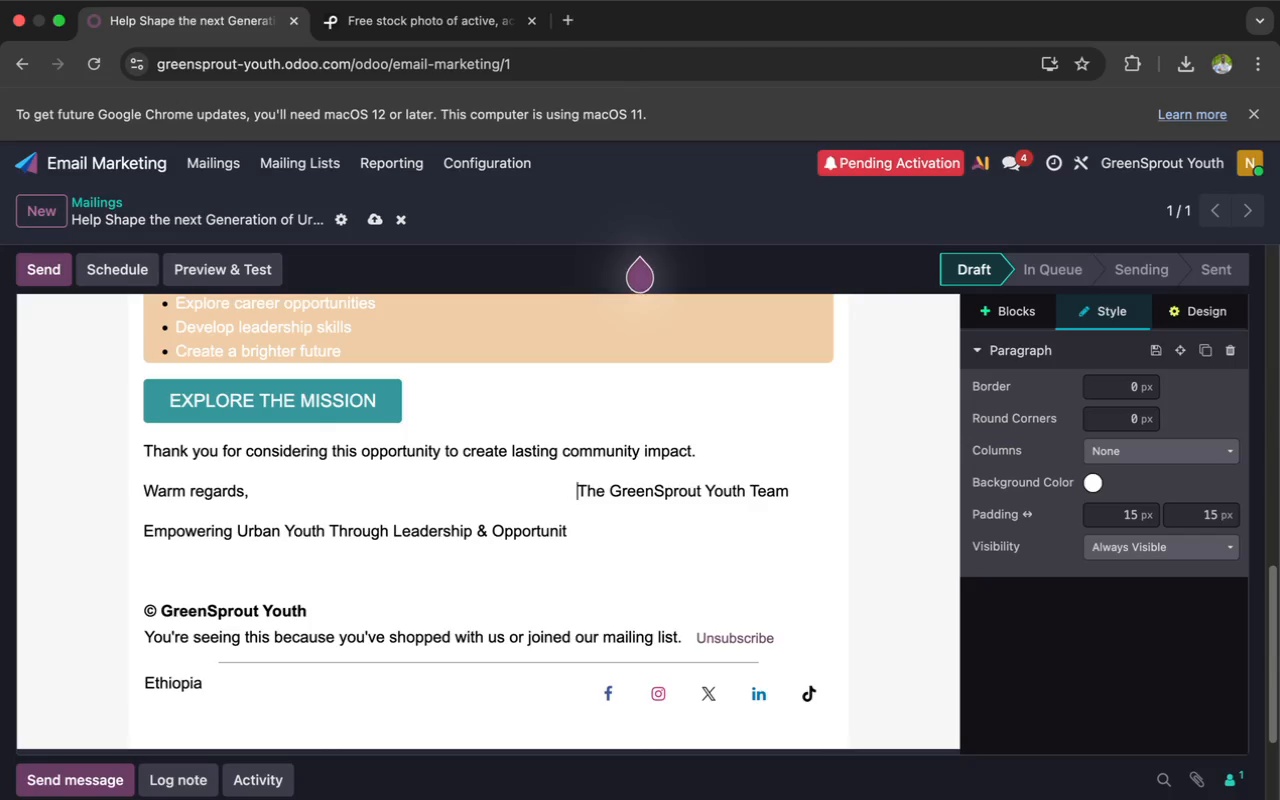 
key(Space)
 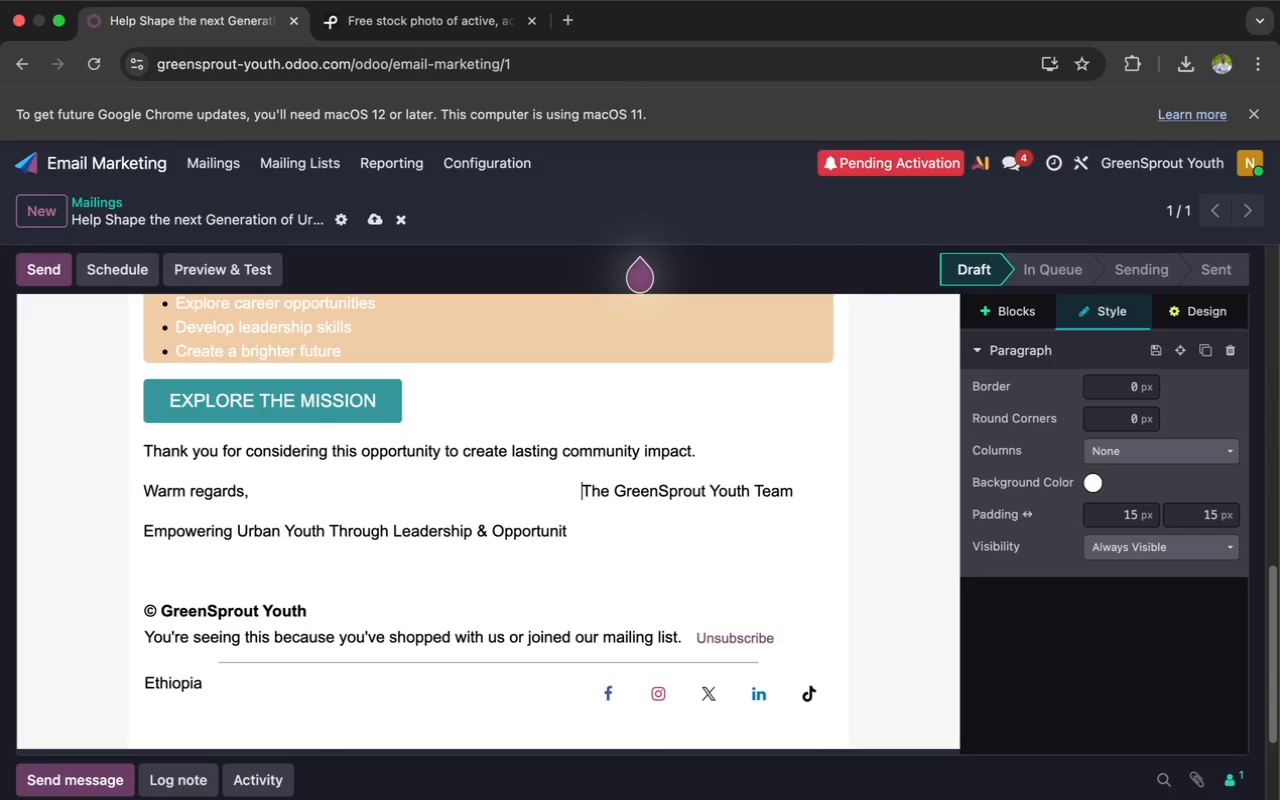 
key(Space)
 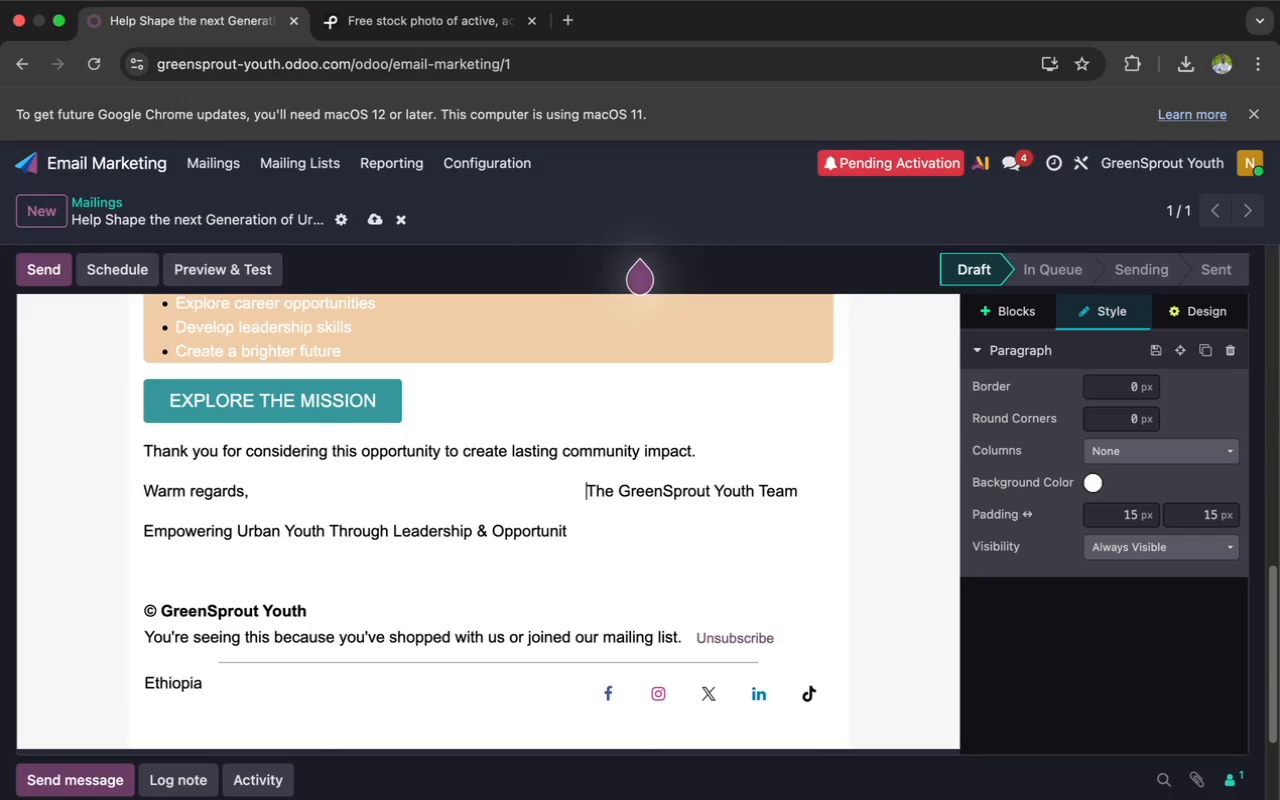 
key(Space)
 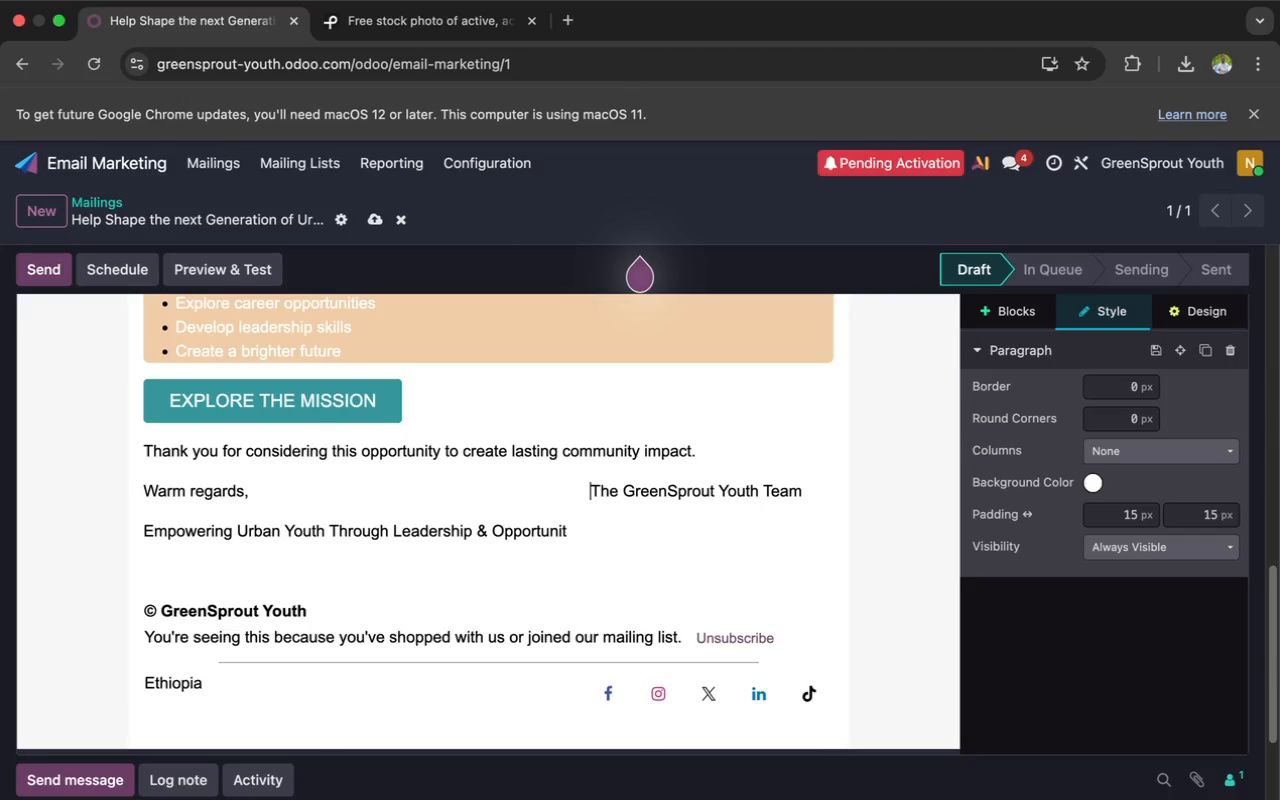 
key(Space)
 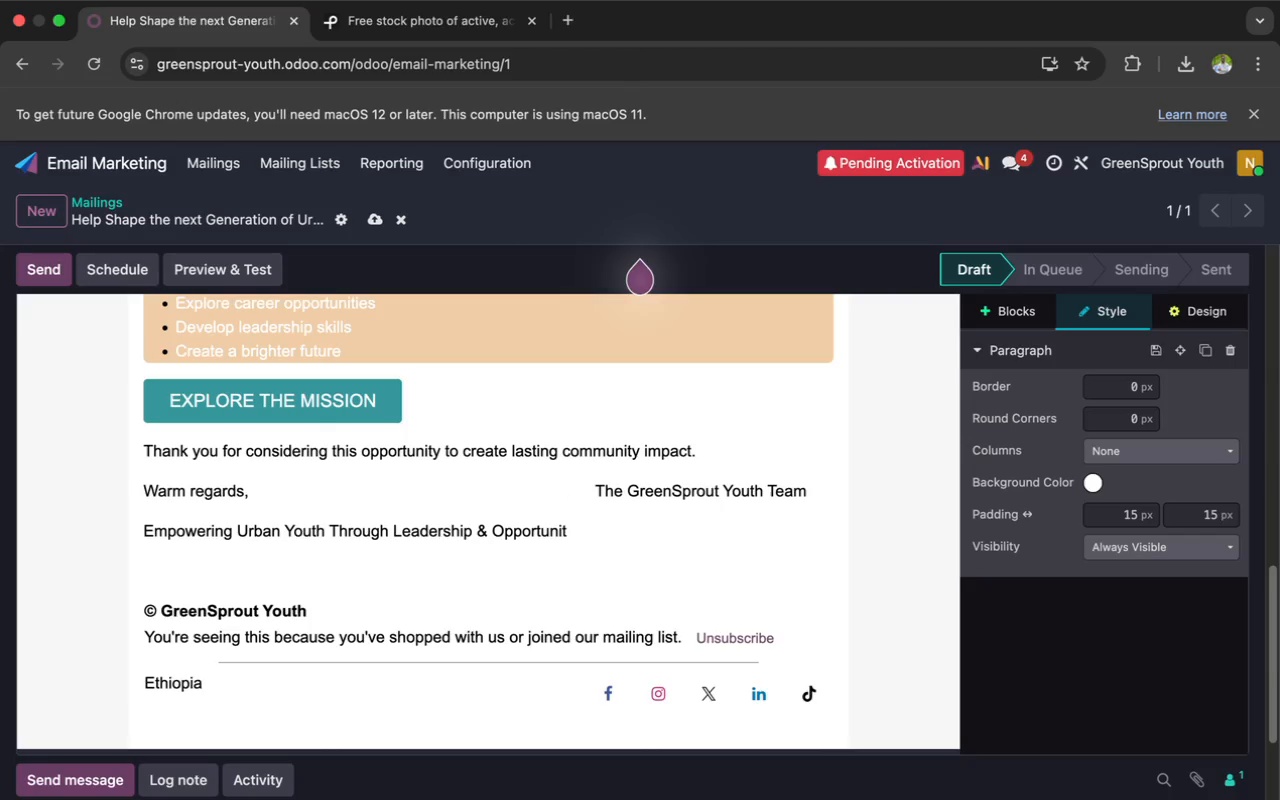 
key(Space)
 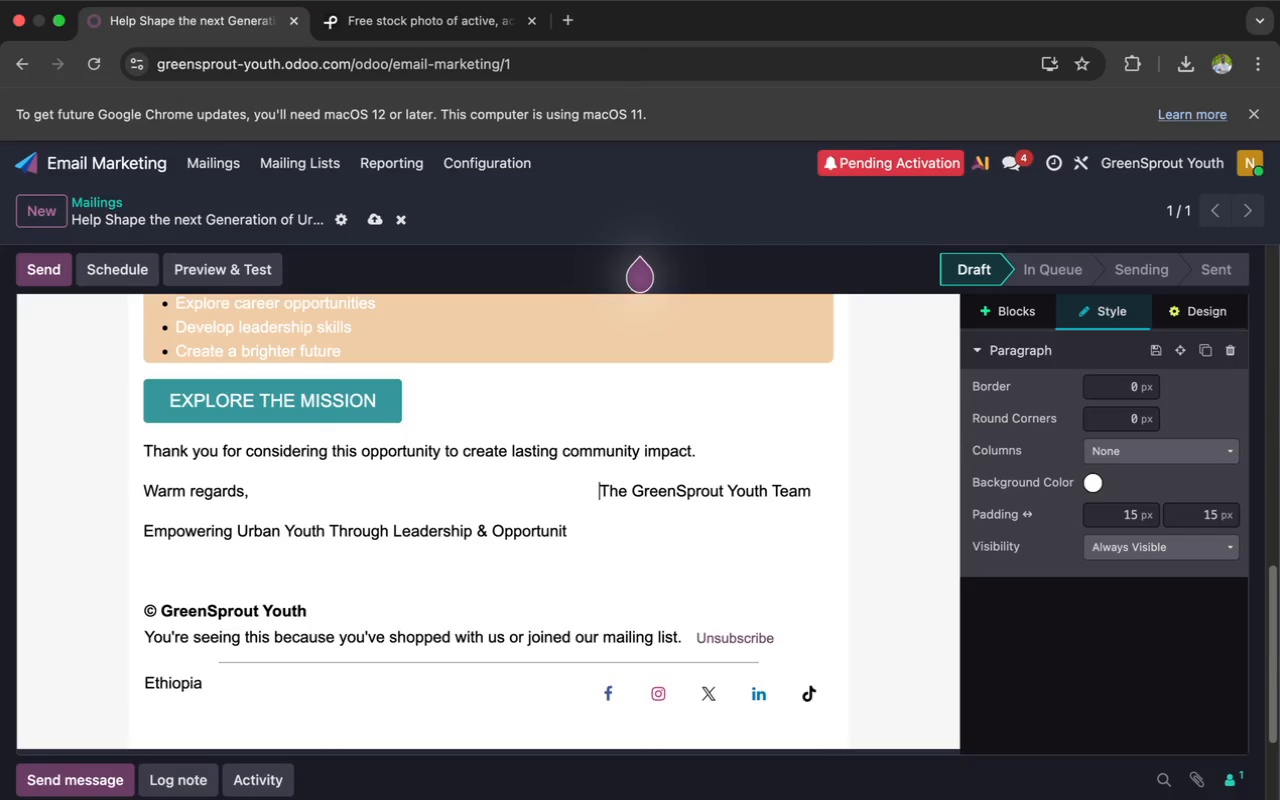 
key(Space)
 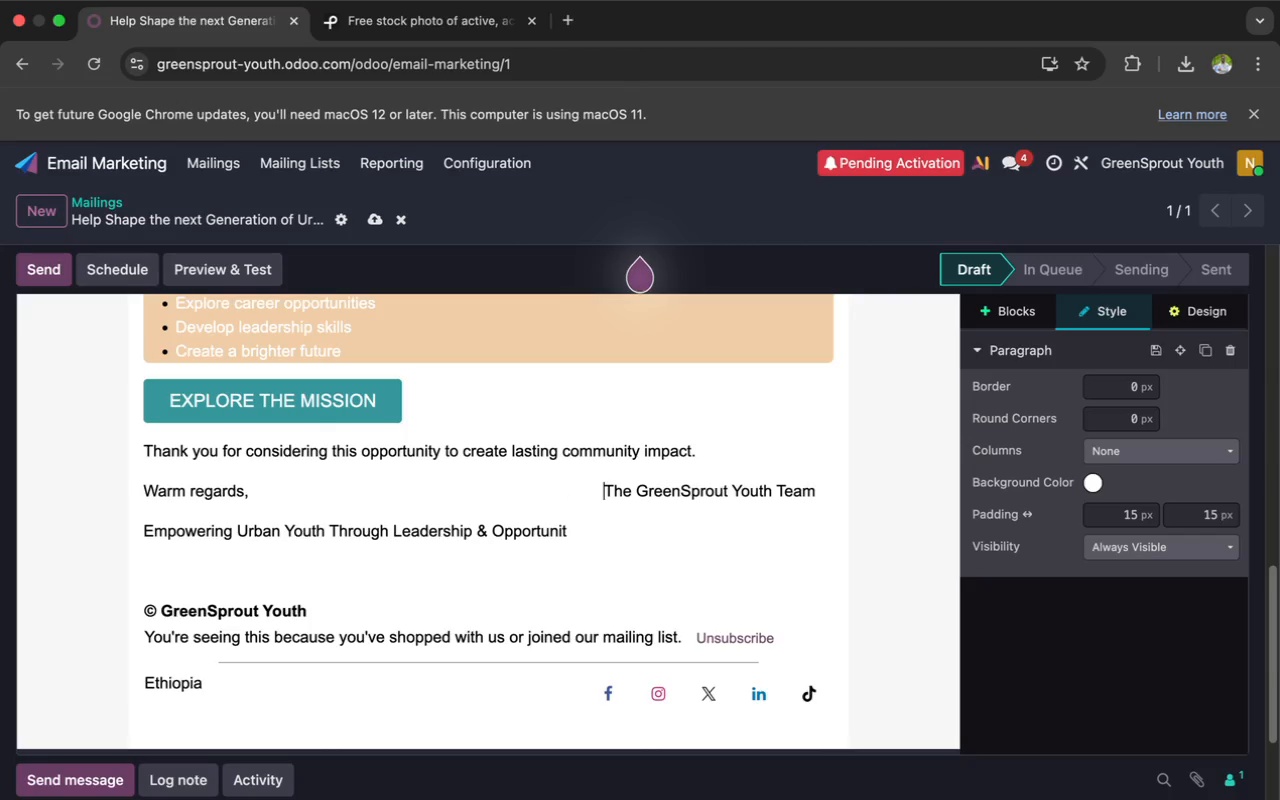 
key(Space)
 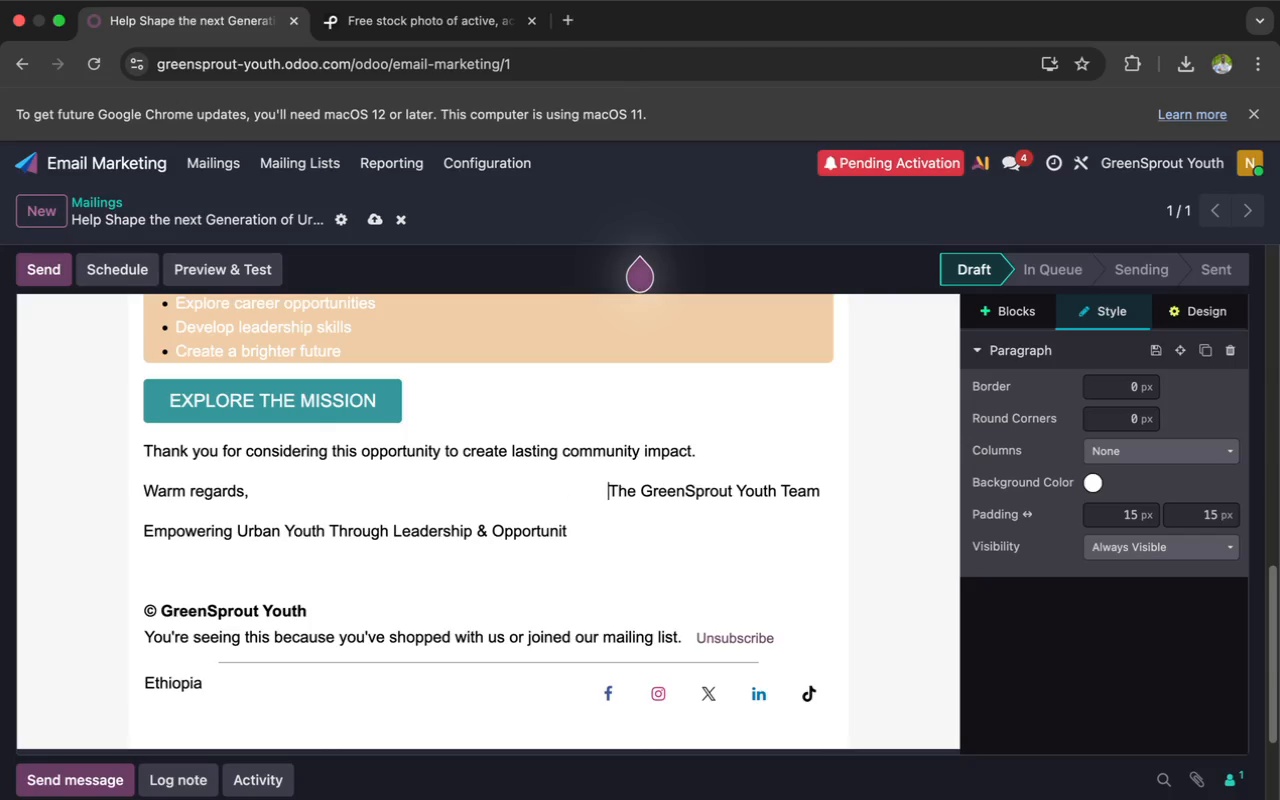 
key(Space)
 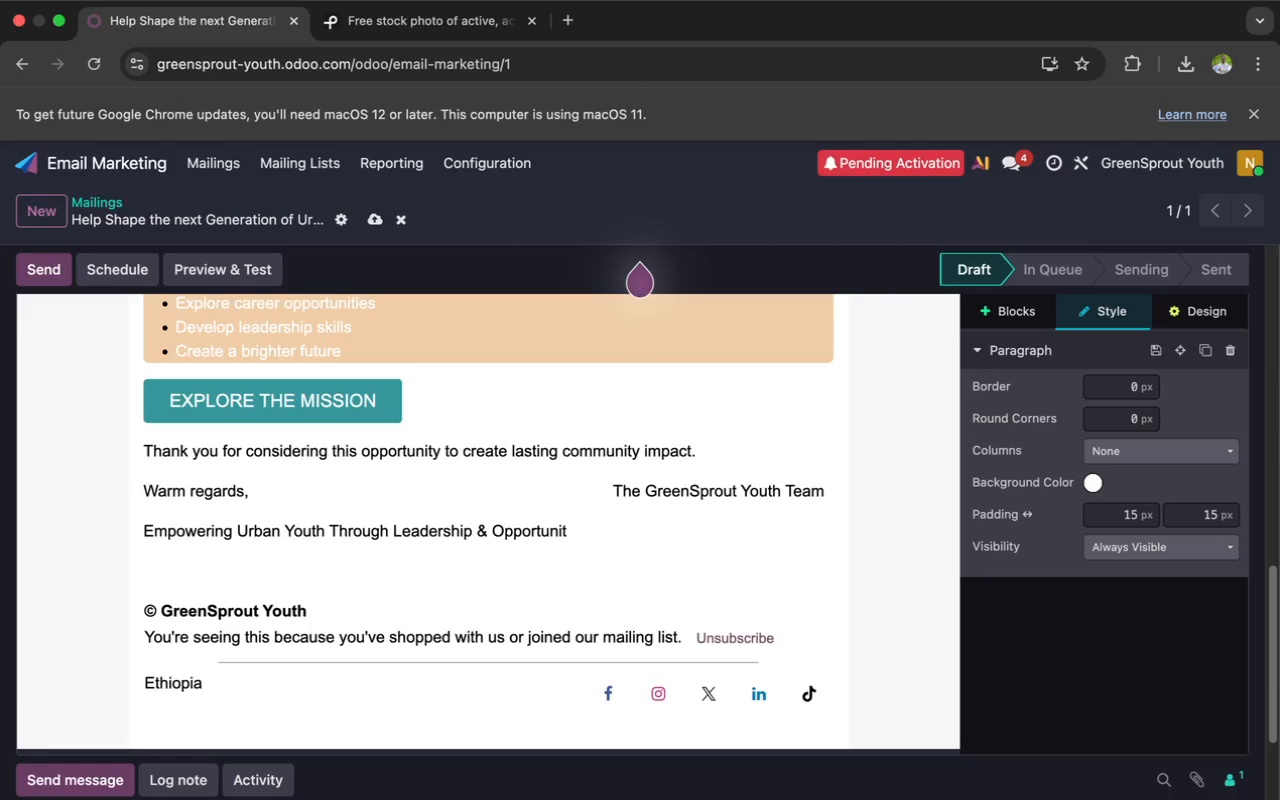 
wait(5.23)
 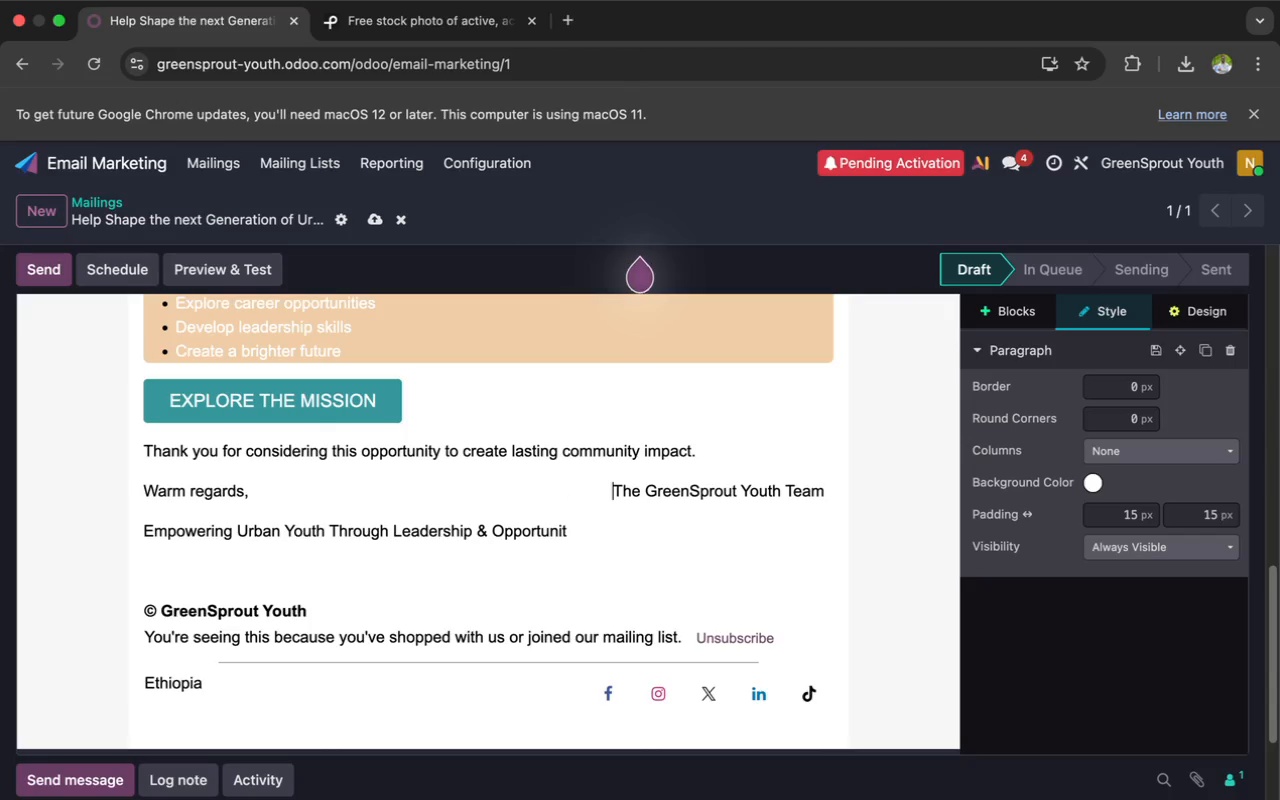 
key(Space)
 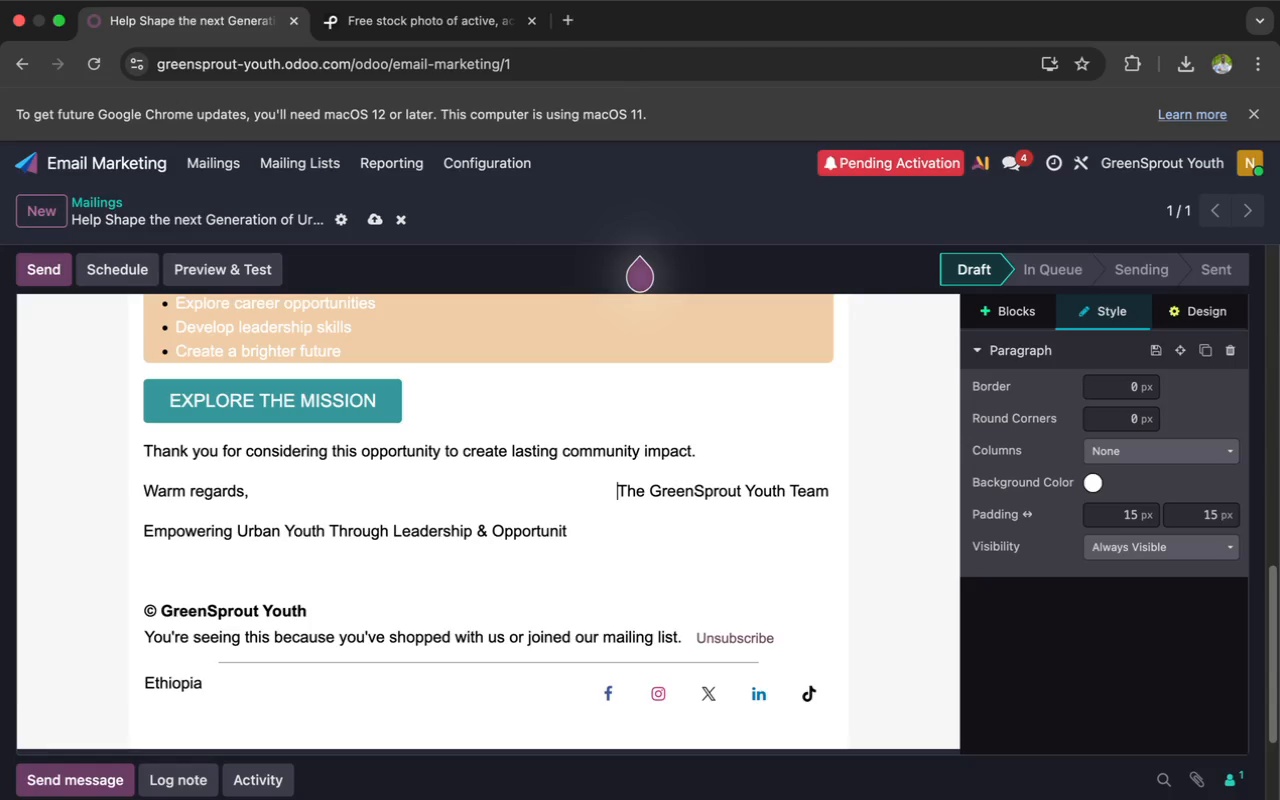 
key(Space)
 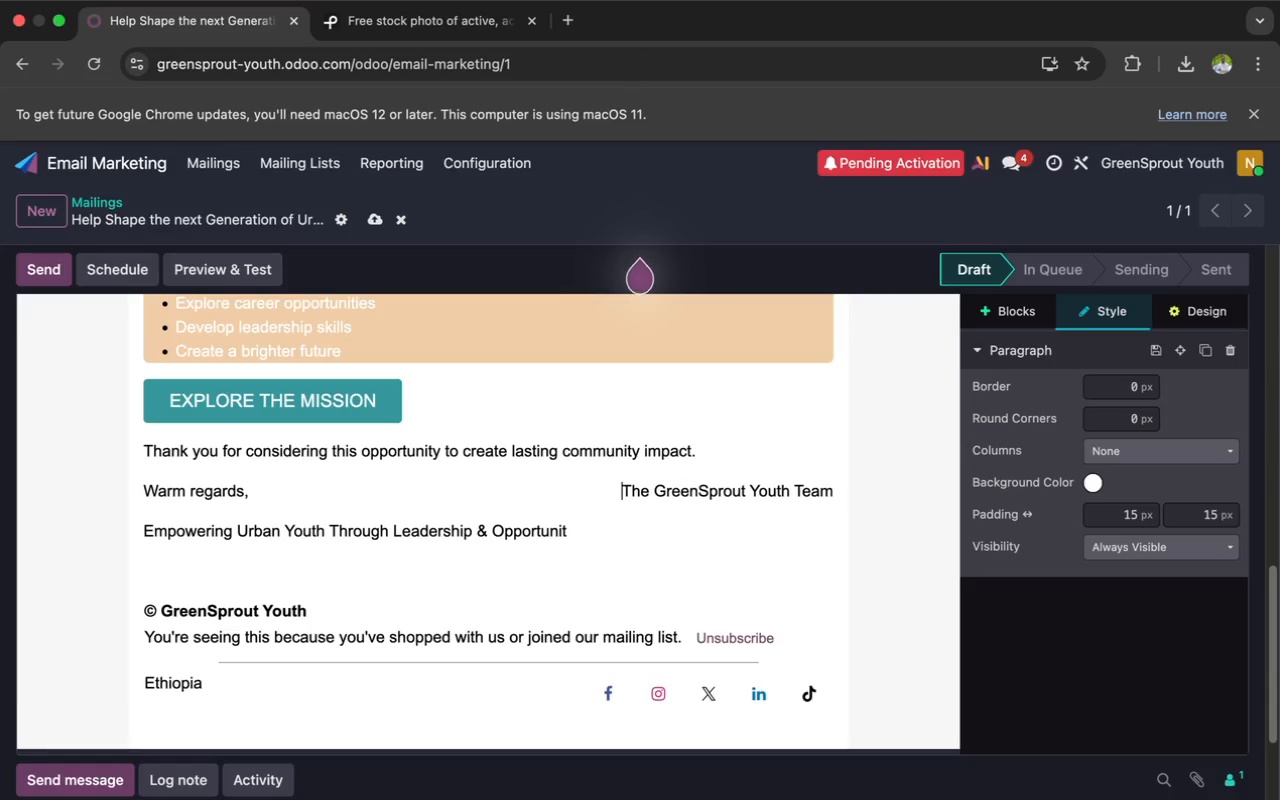 
key(Space)
 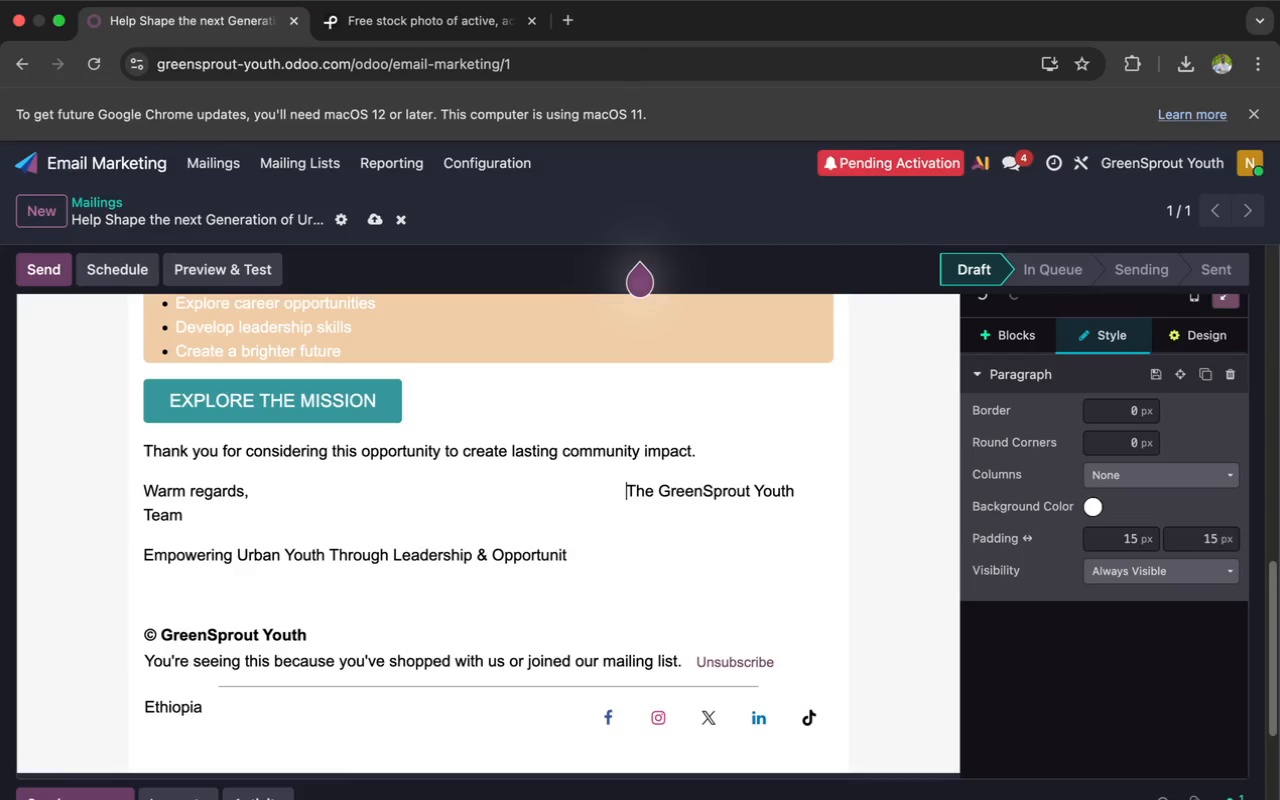 
key(Space)
 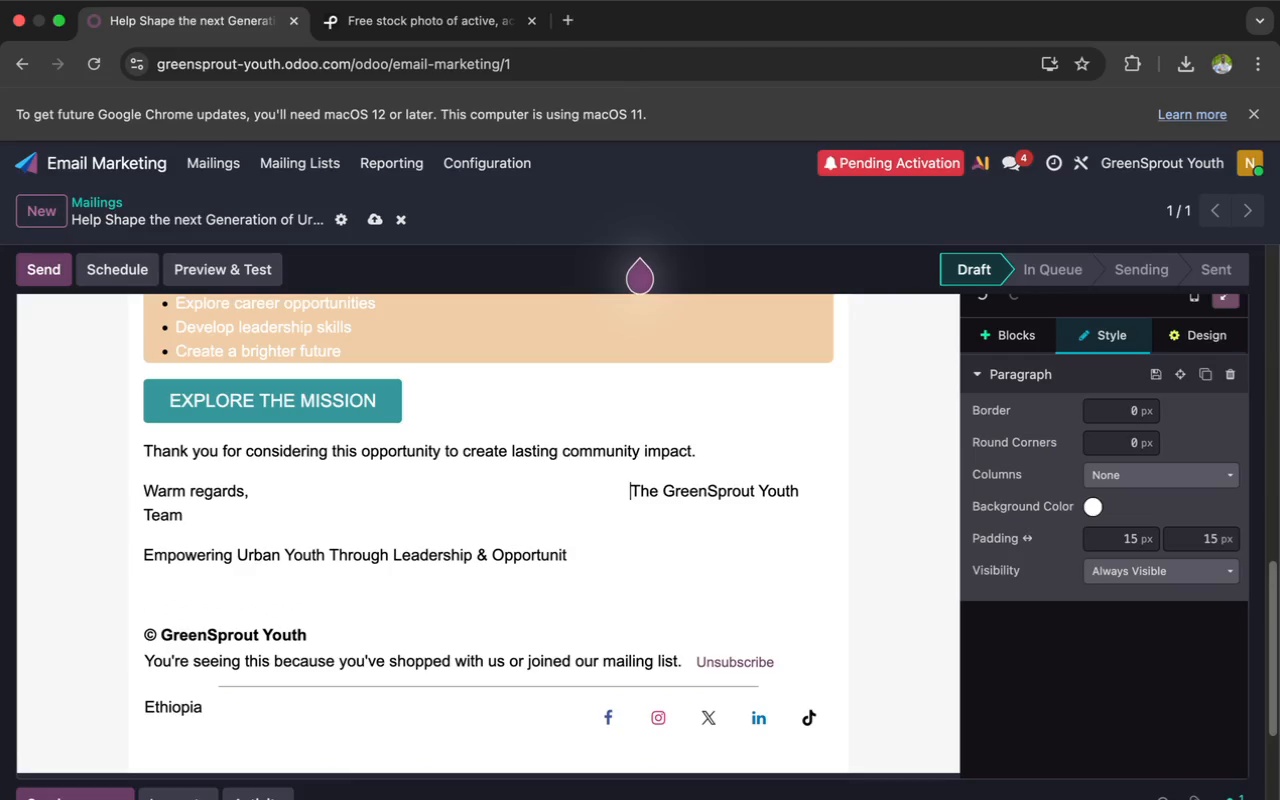 
key(Space)
 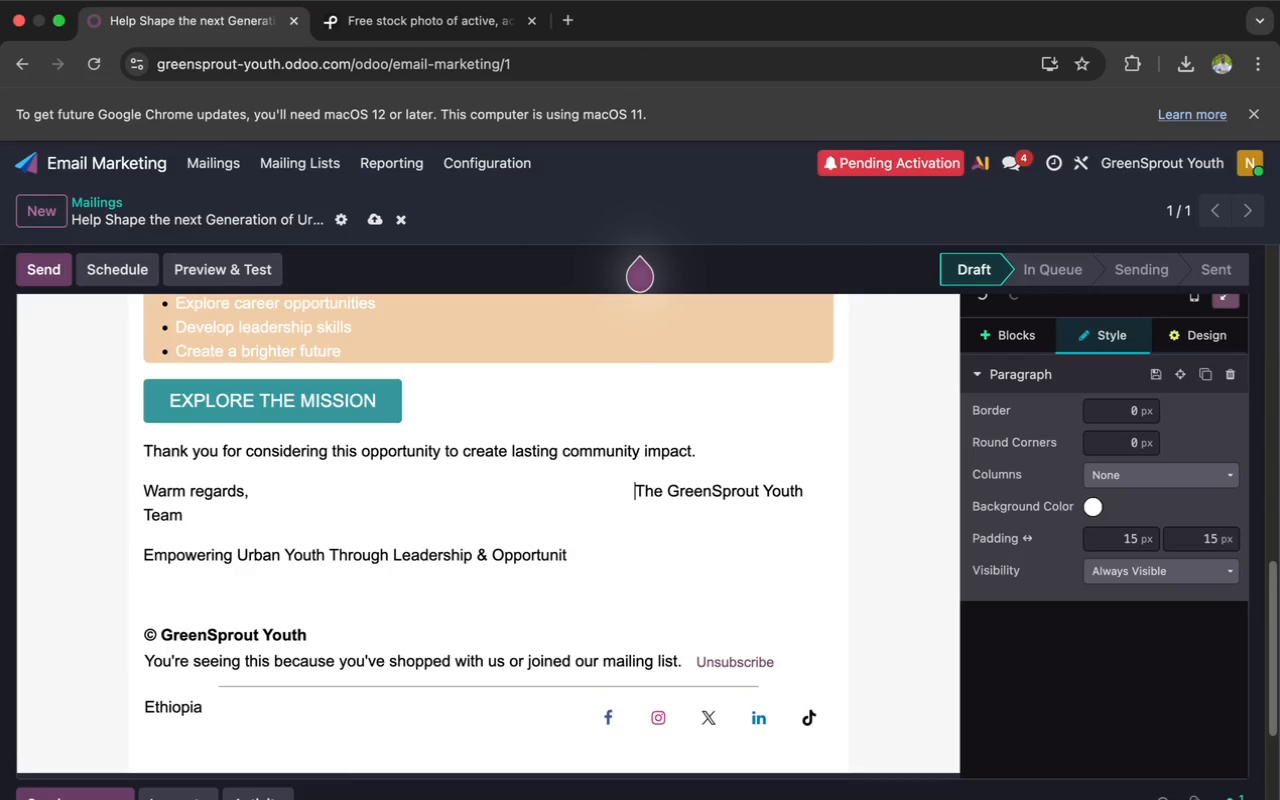 
key(Space)
 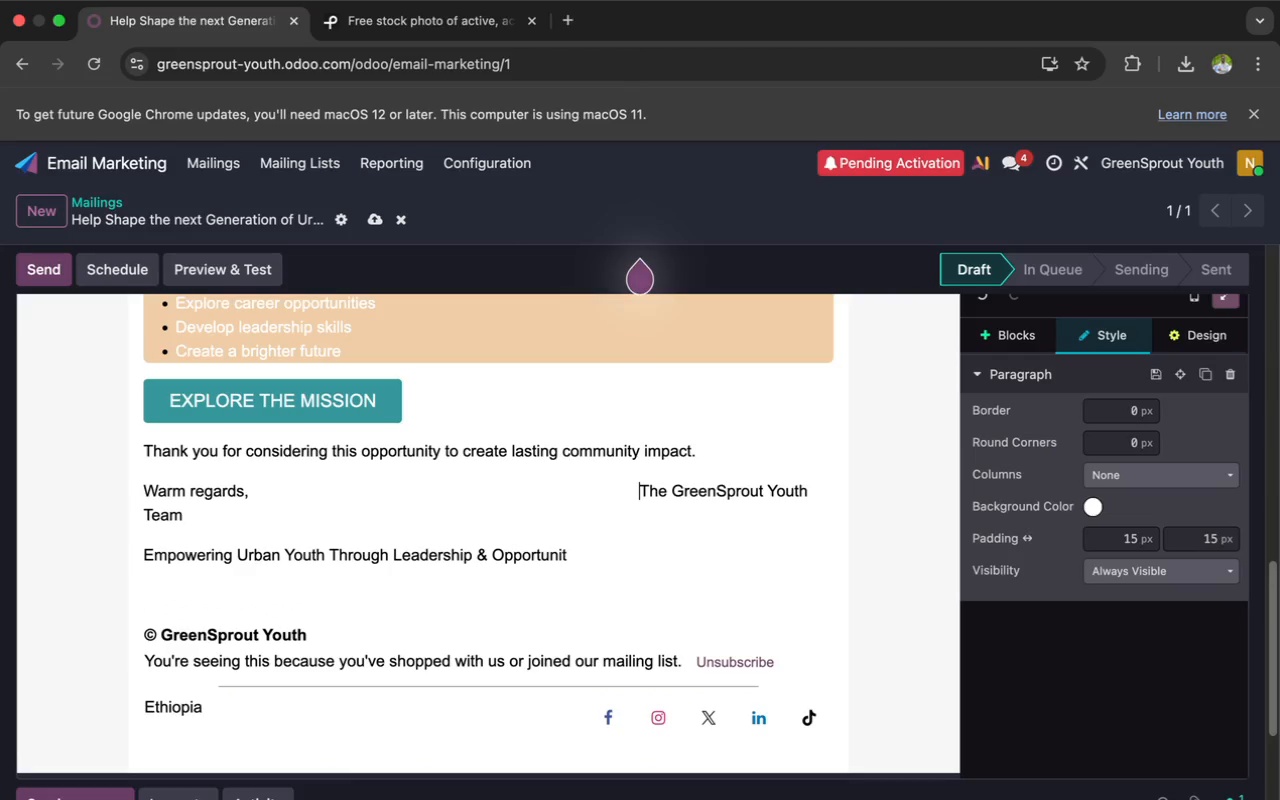 
key(Space)
 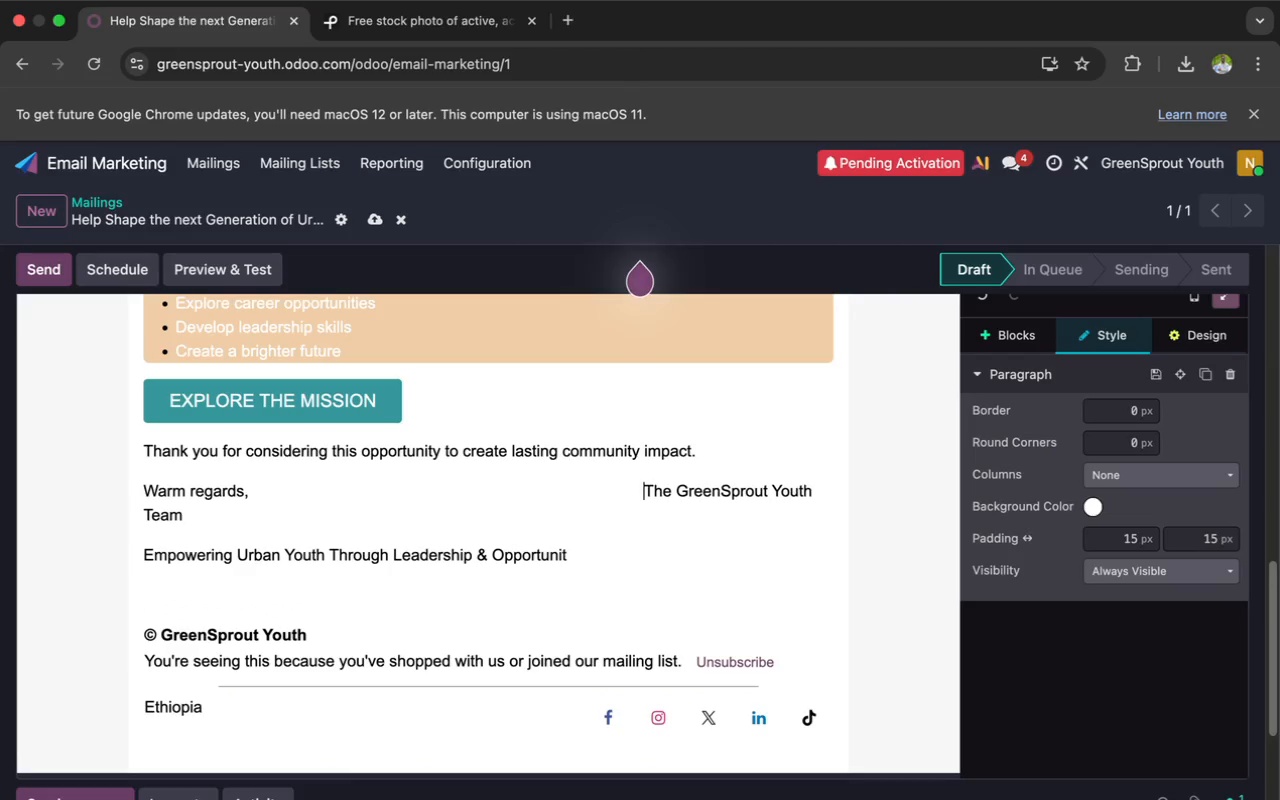 
key(Space)
 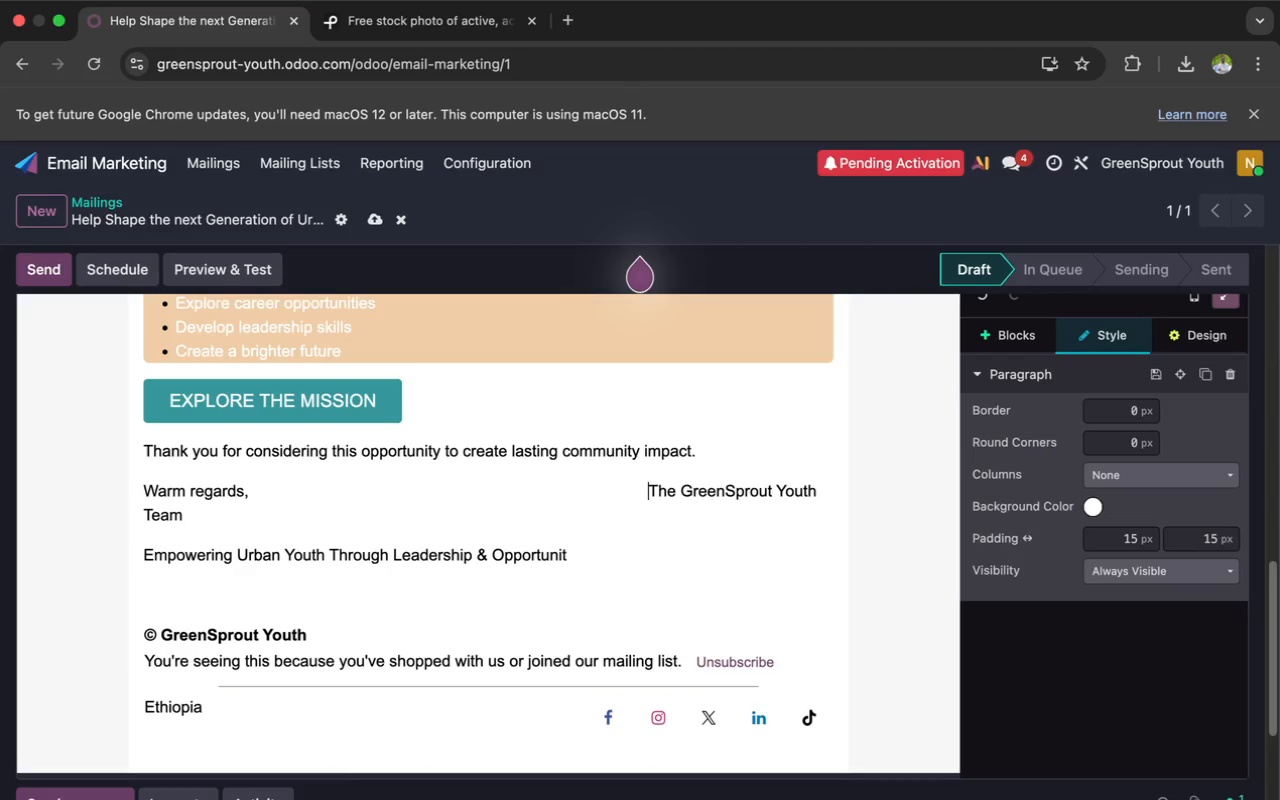 
key(Space)
 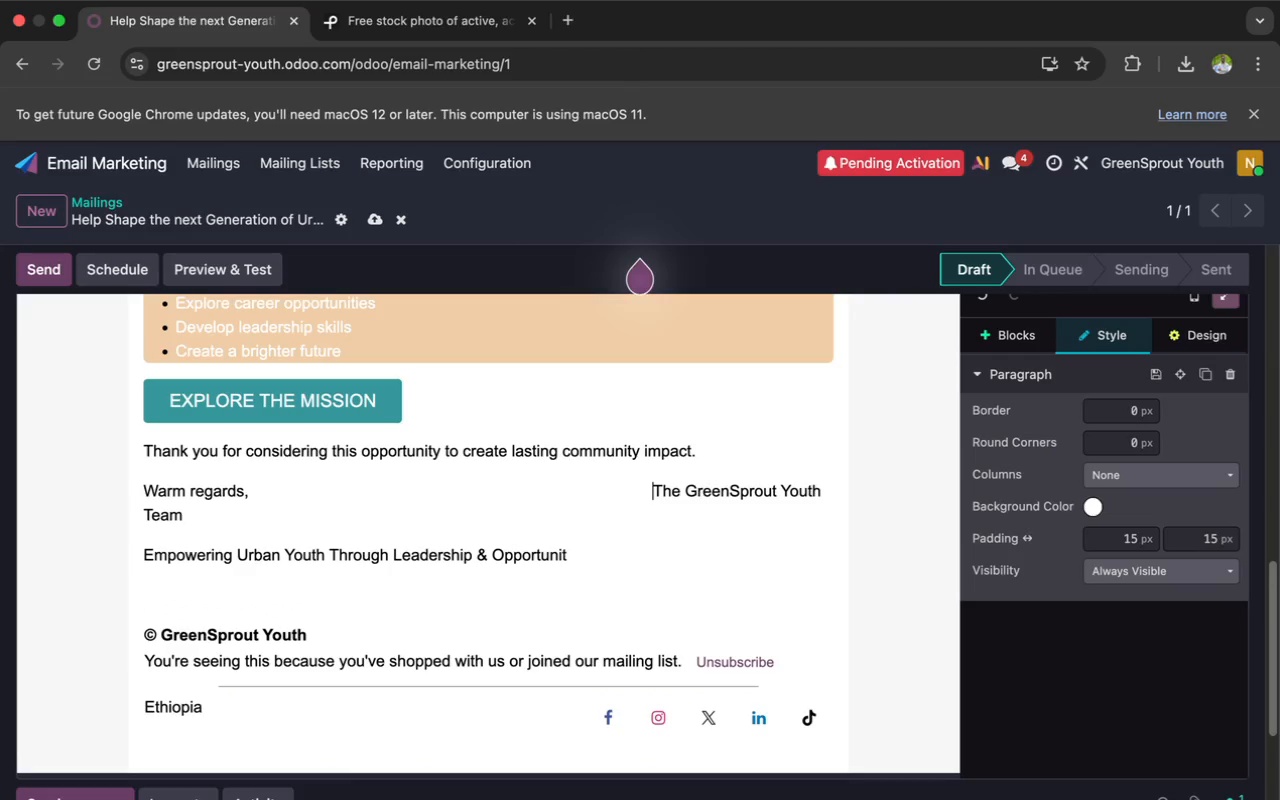 
key(Space)
 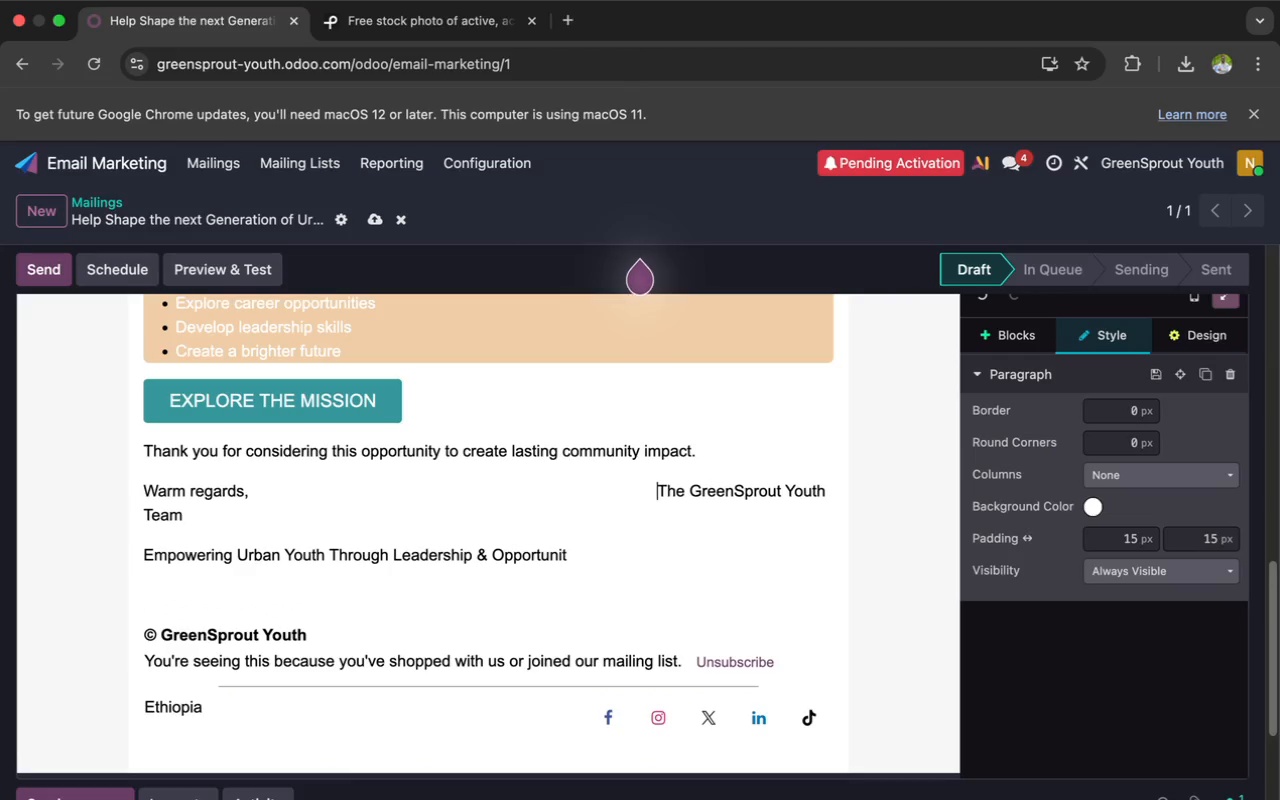 
key(Space)
 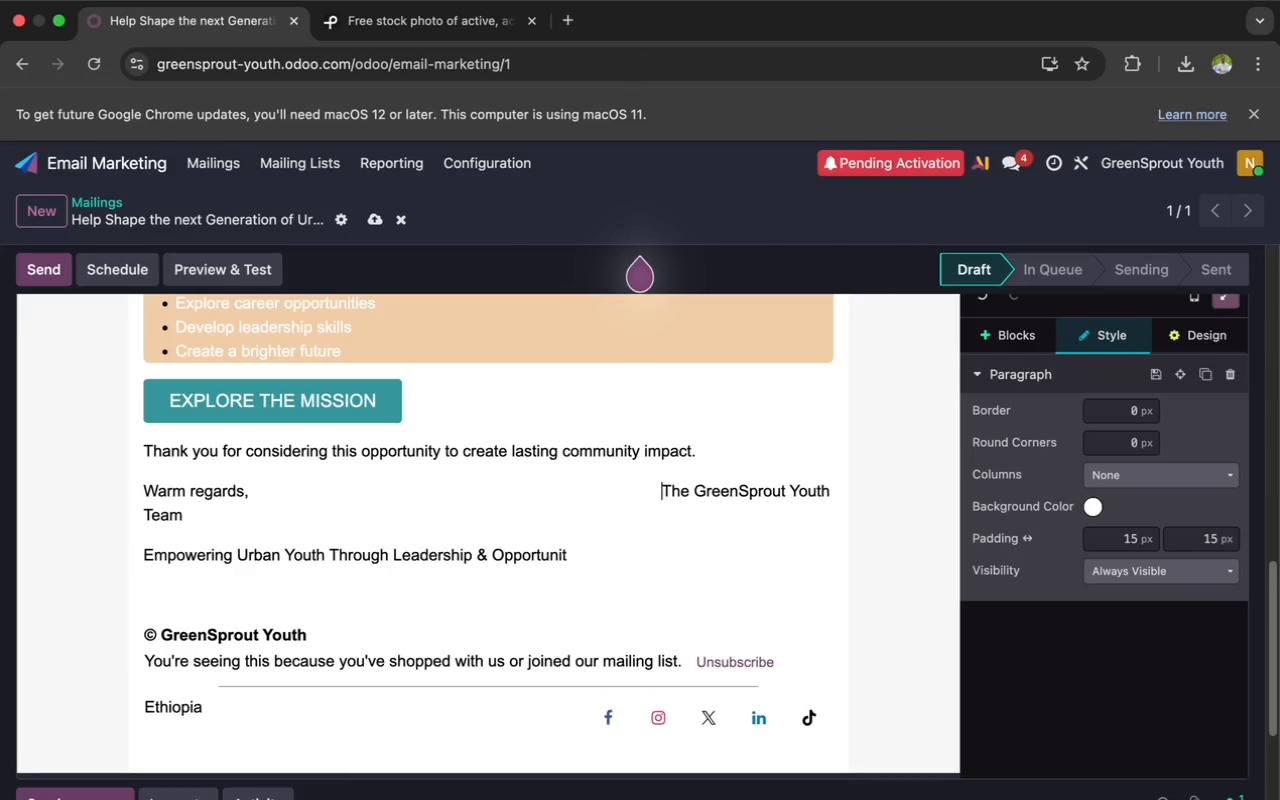 
key(Space)
 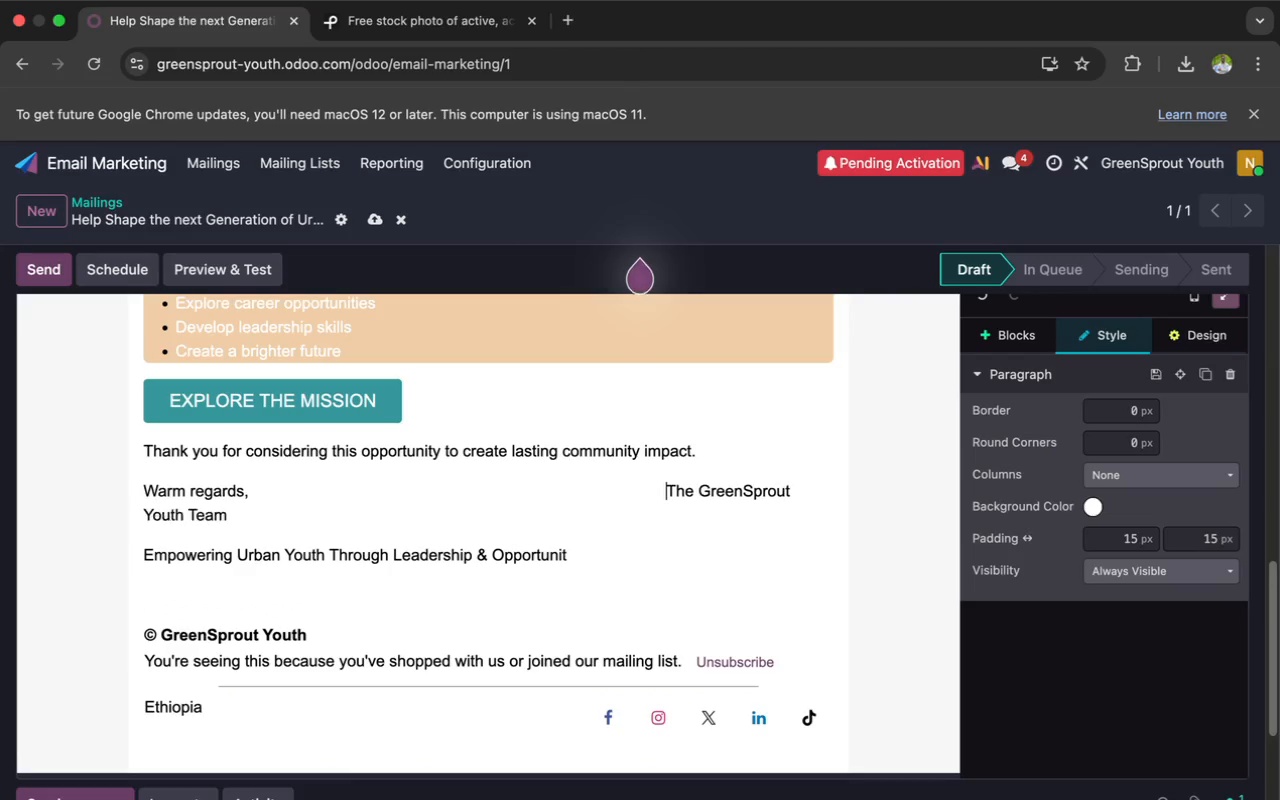 
key(Space)
 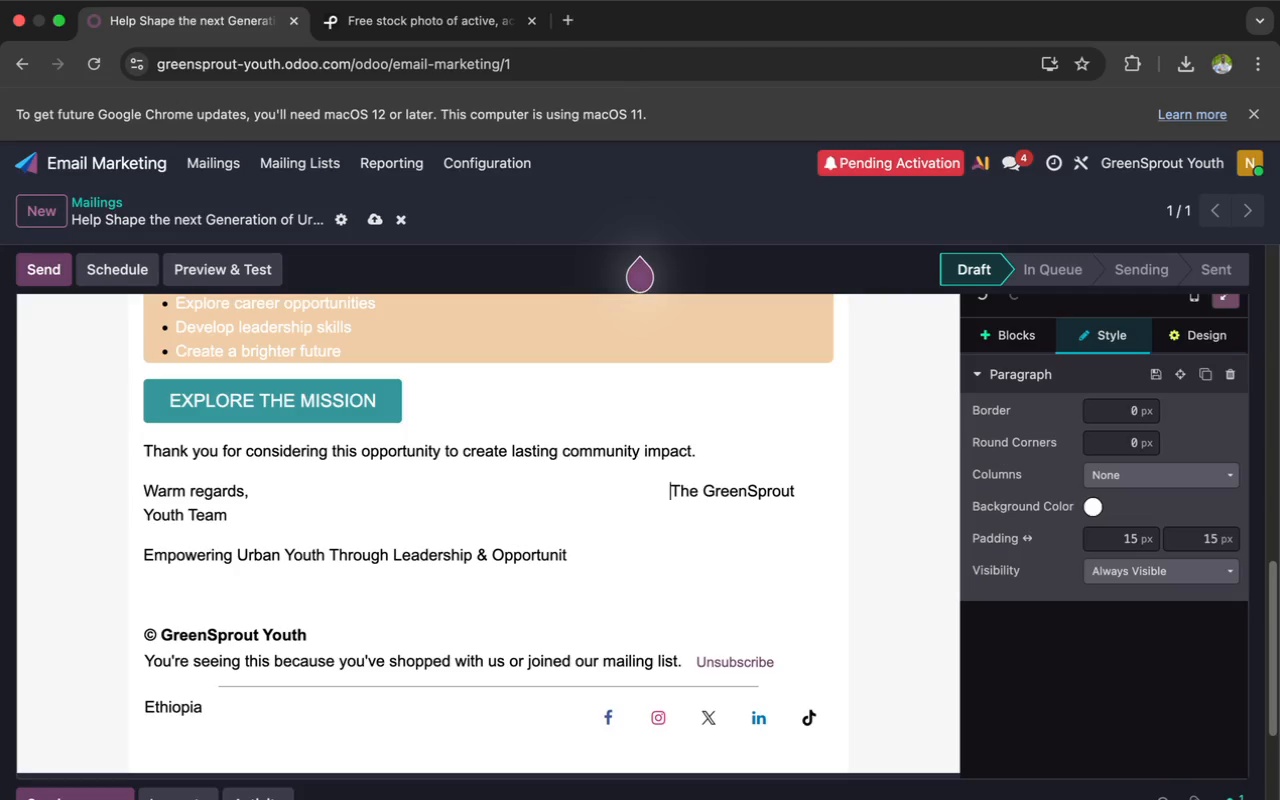 
wait(9.57)
 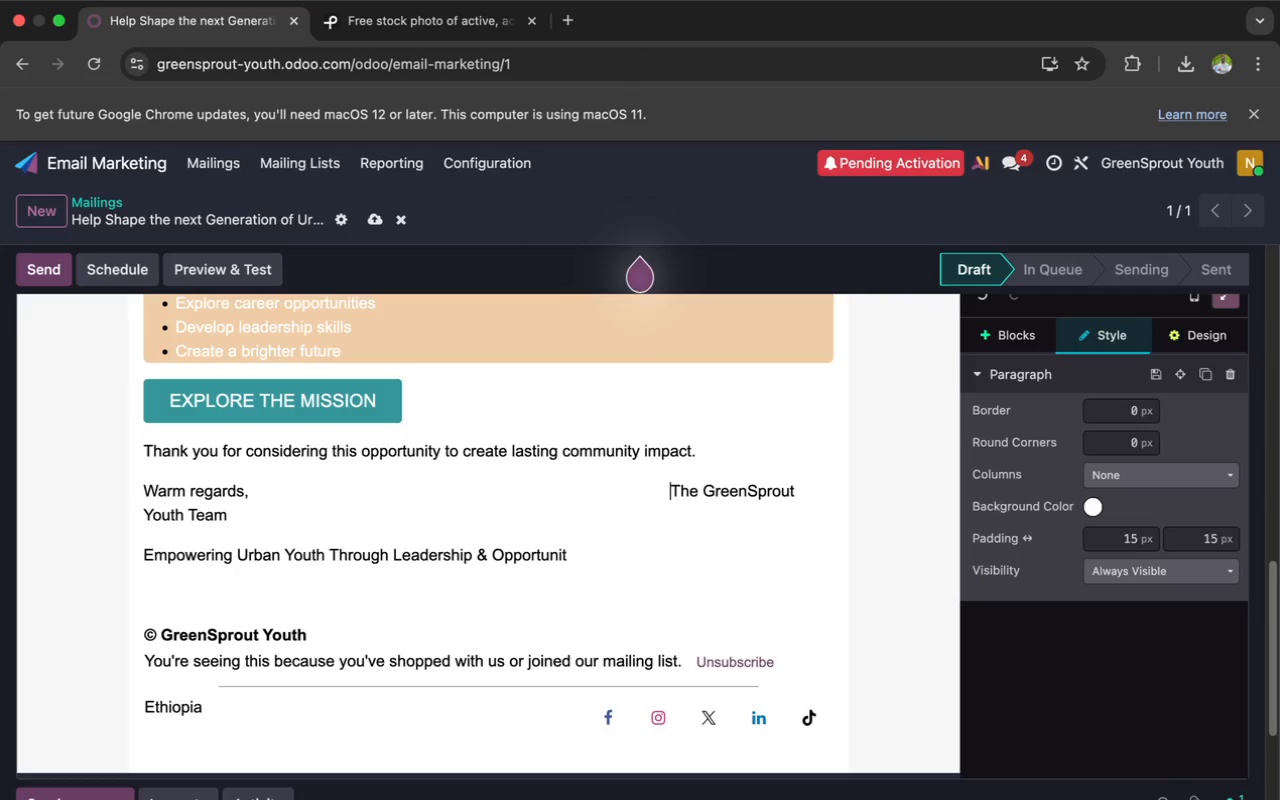 
key(Space)
 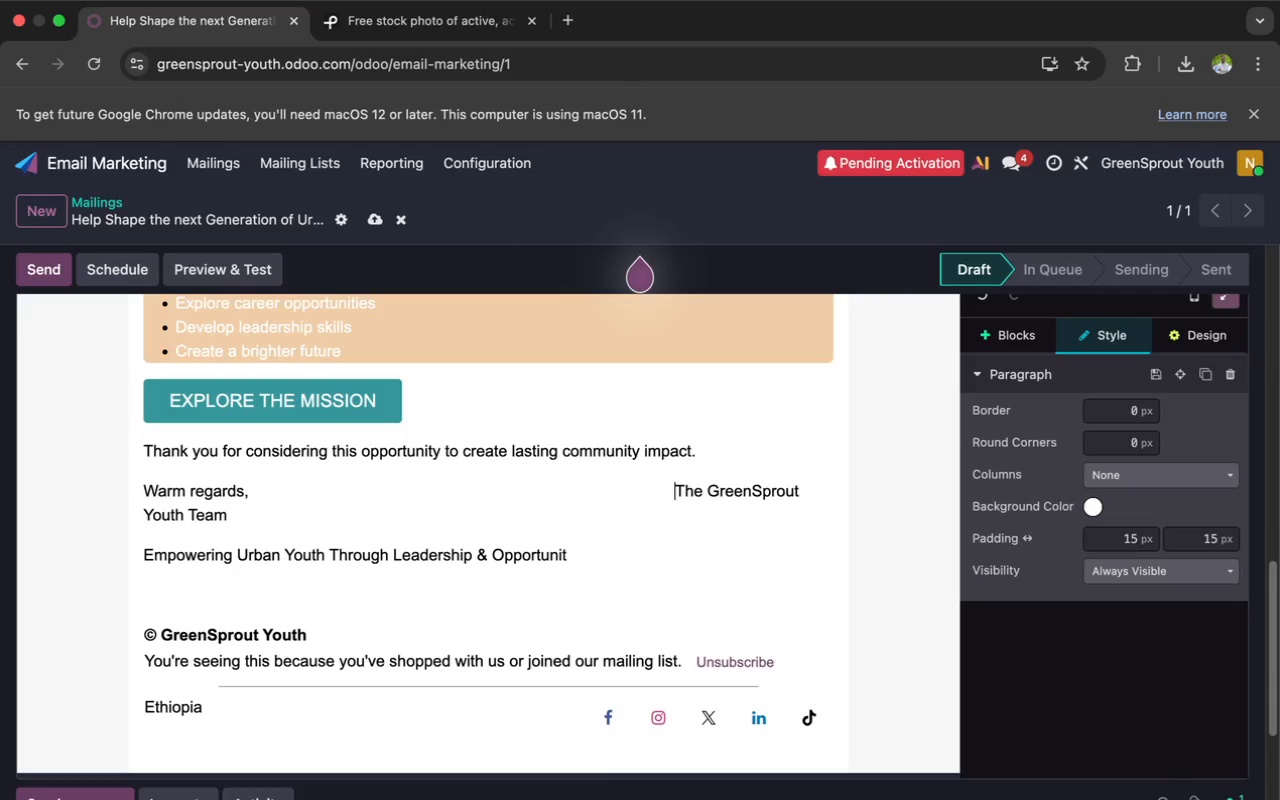 
key(Space)
 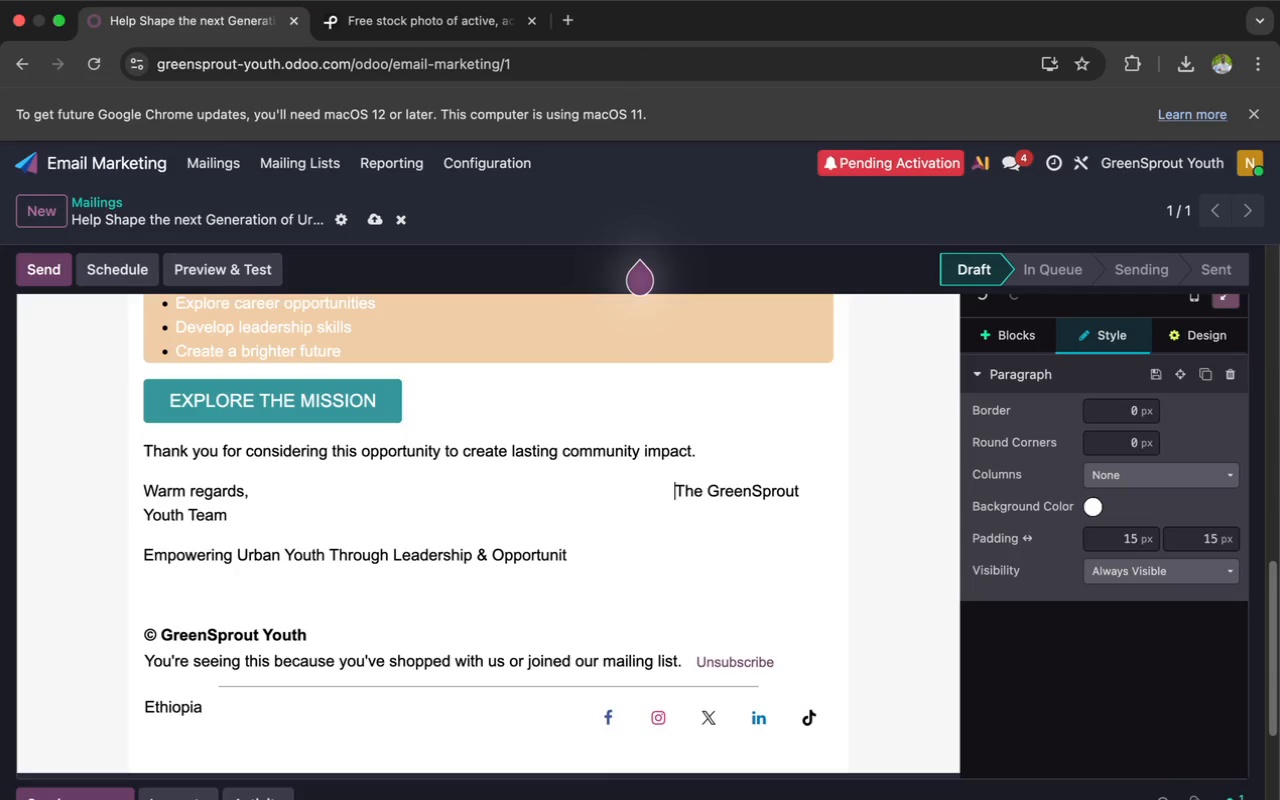 
key(Space)
 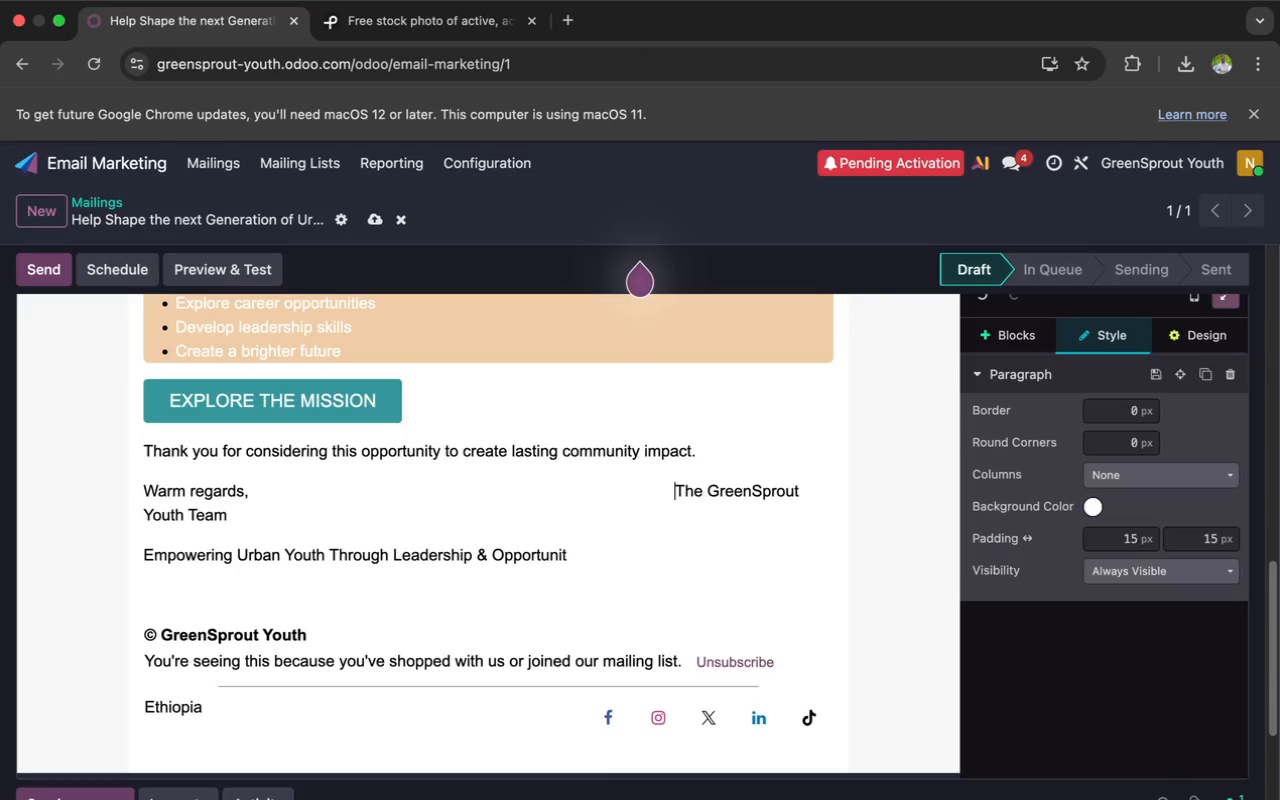 
key(Space)
 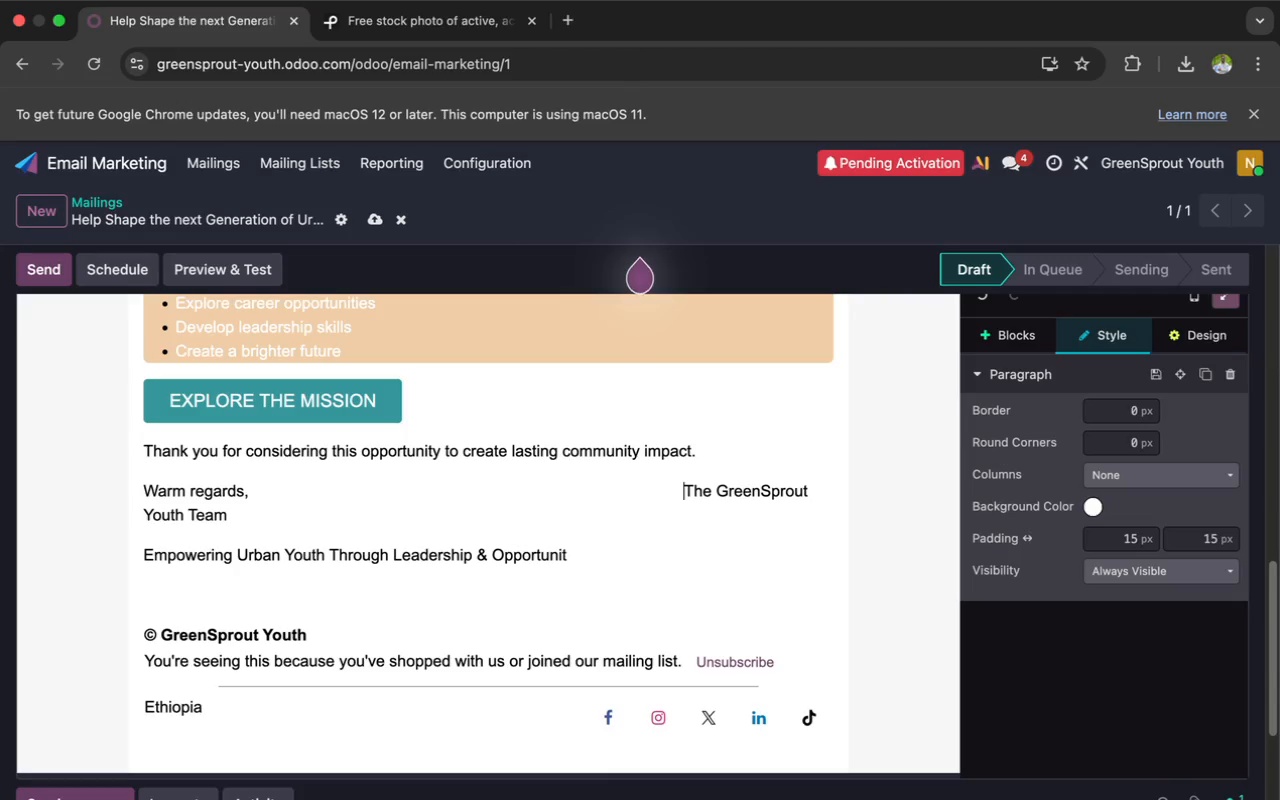 
key(Space)
 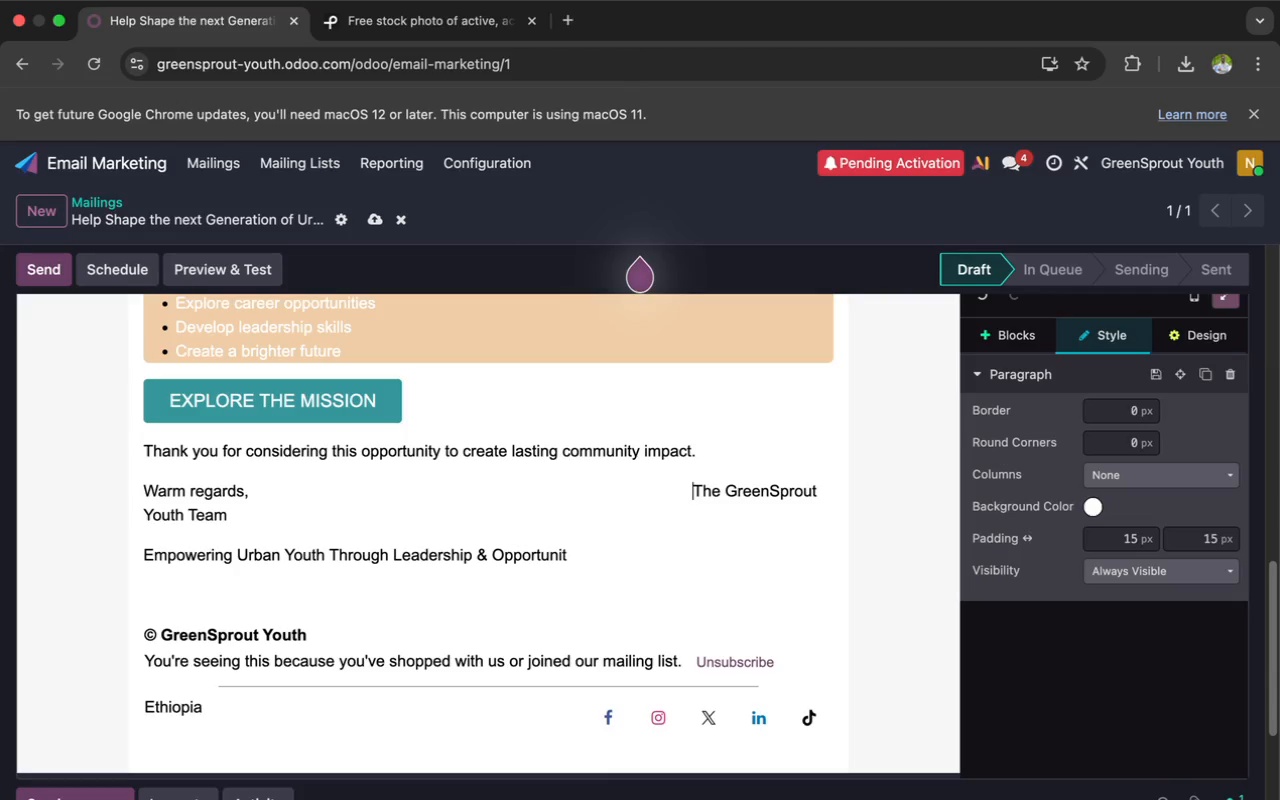 
key(Space)
 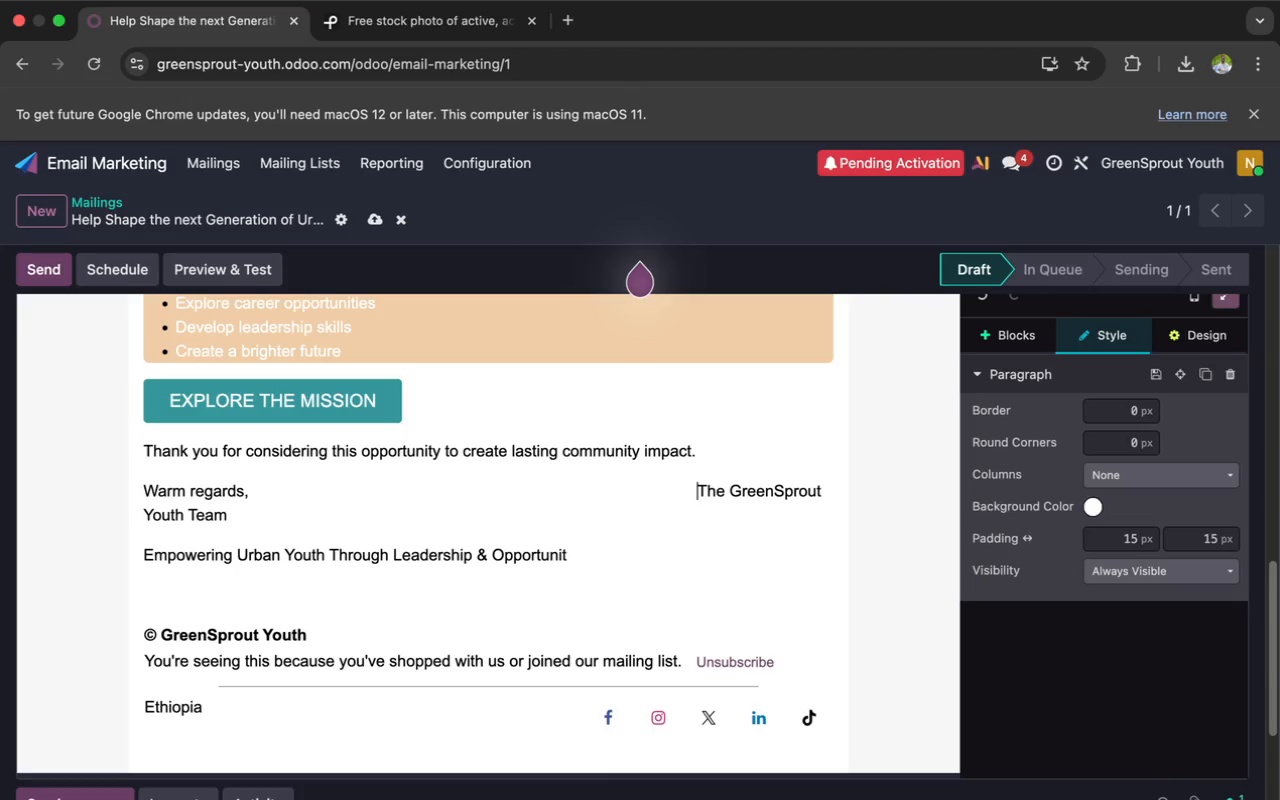 
key(Space)
 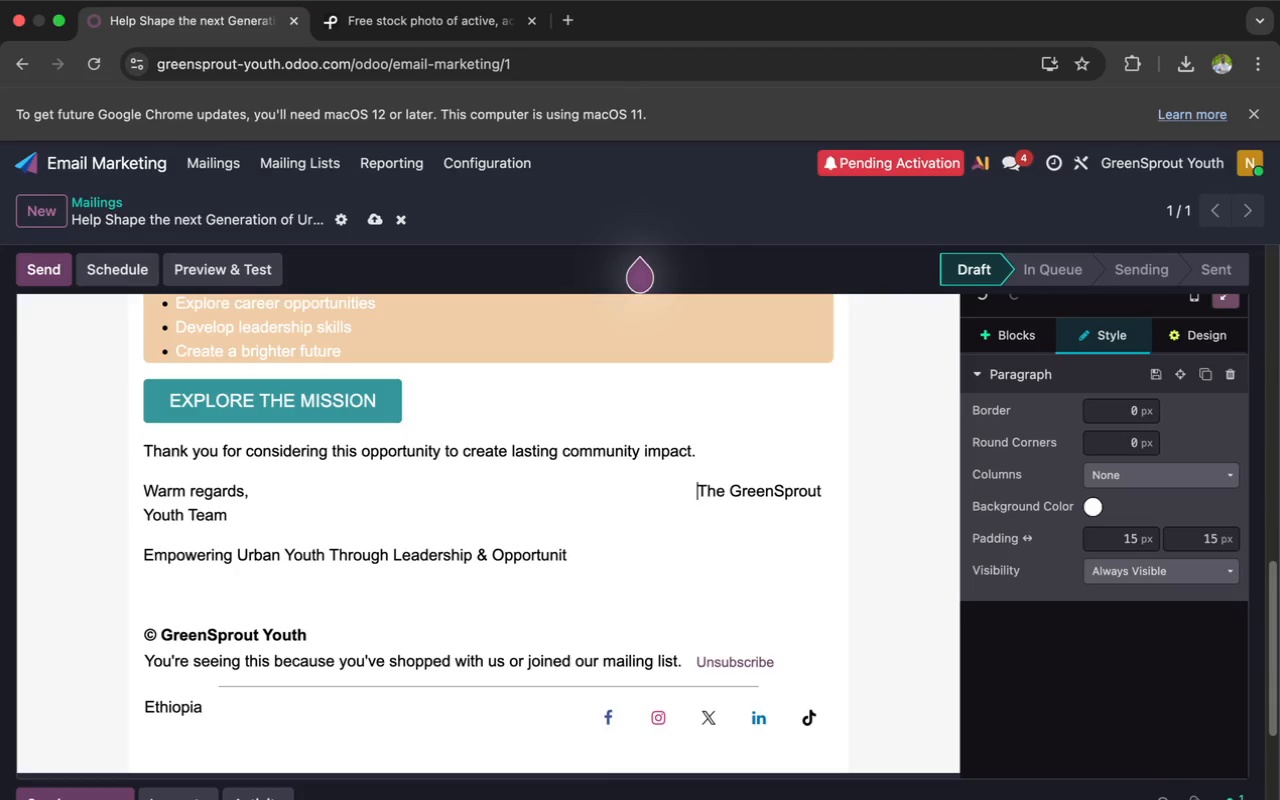 
key(Space)
 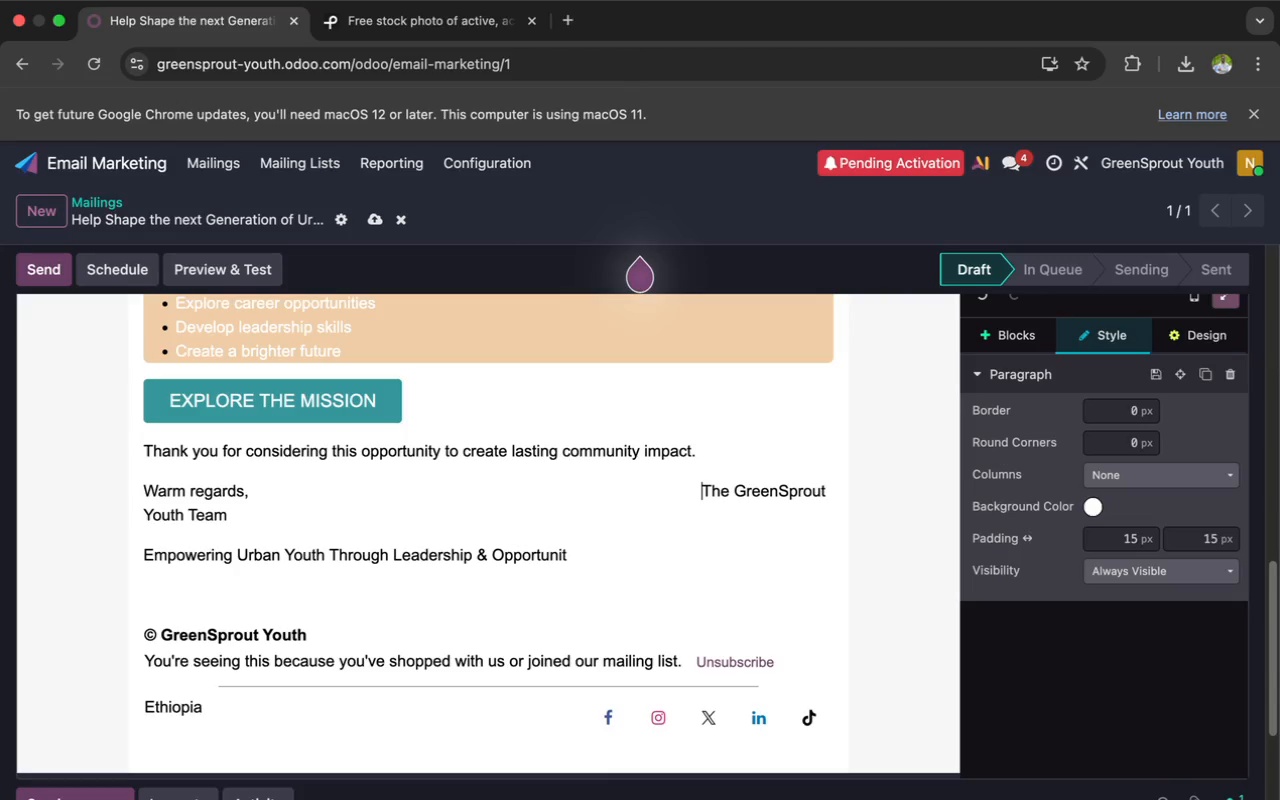 
key(Space)
 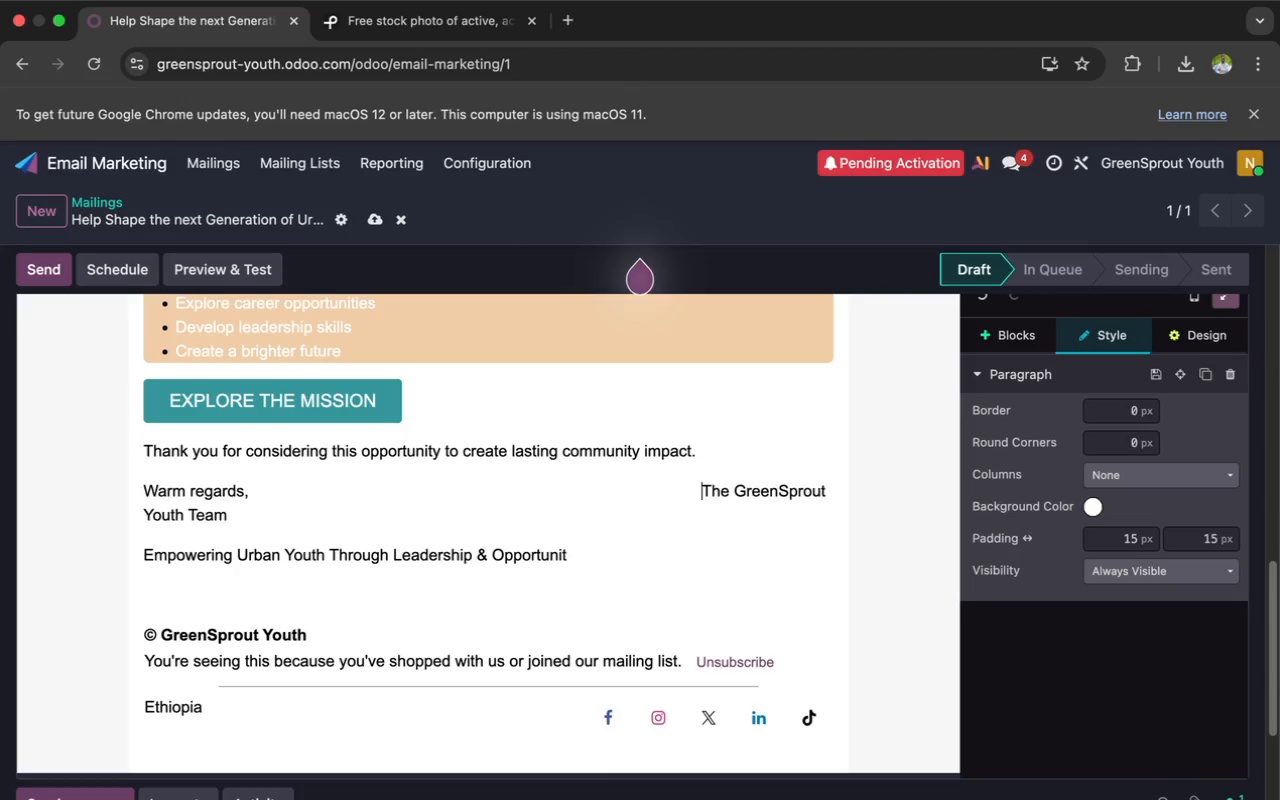 
key(Space)
 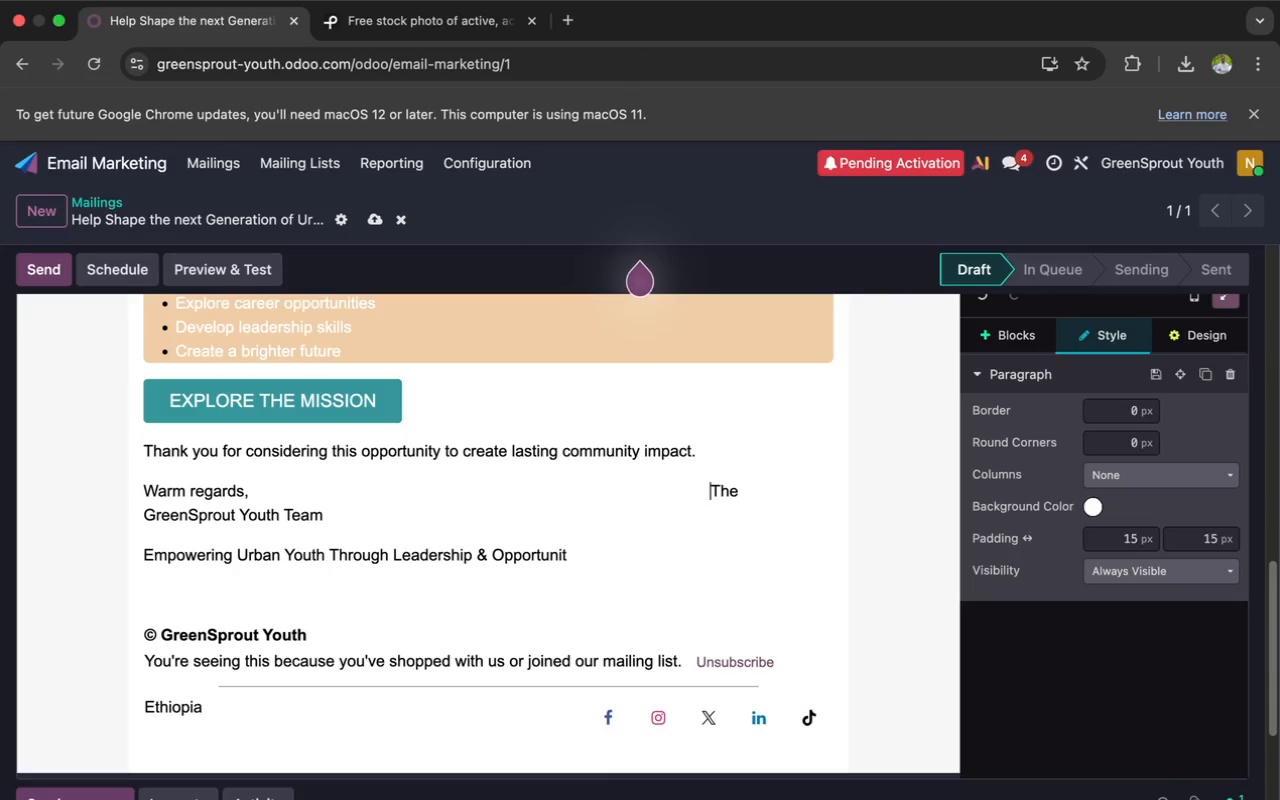 
key(Space)
 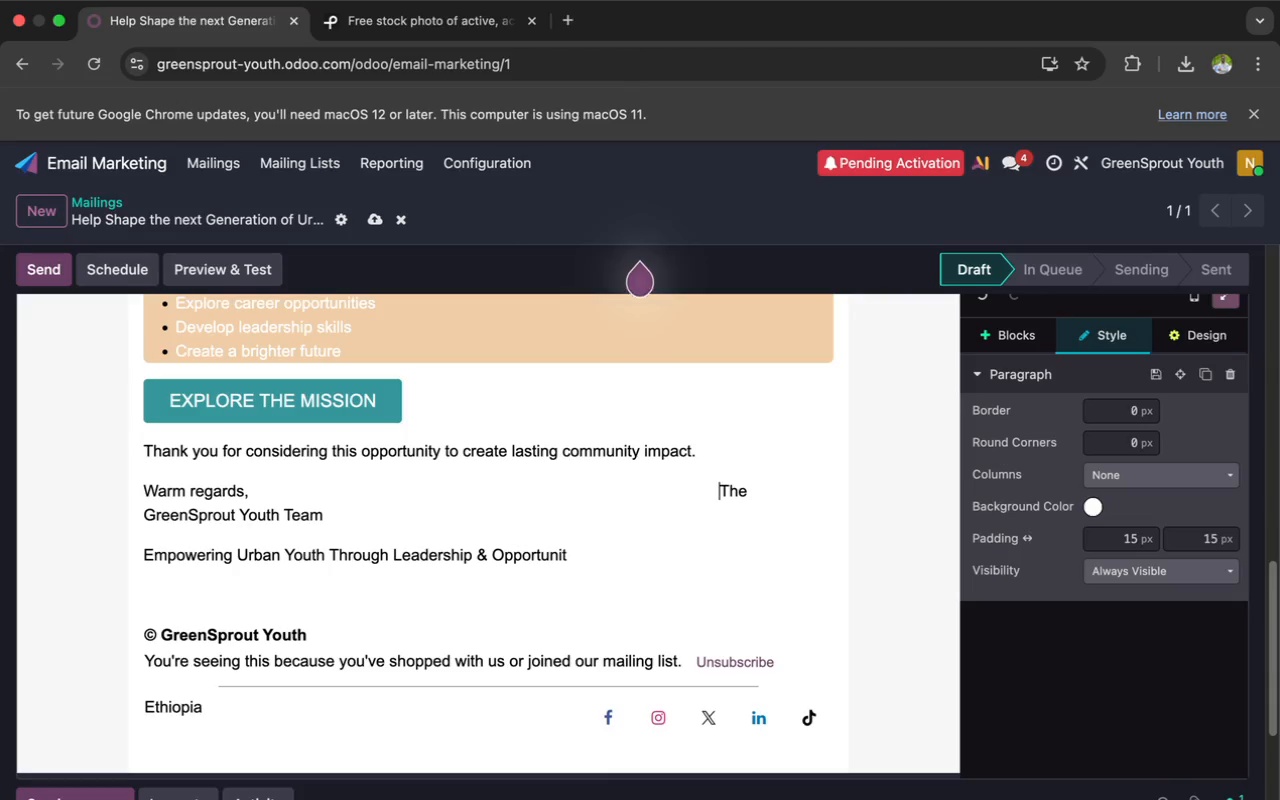 
key(Space)
 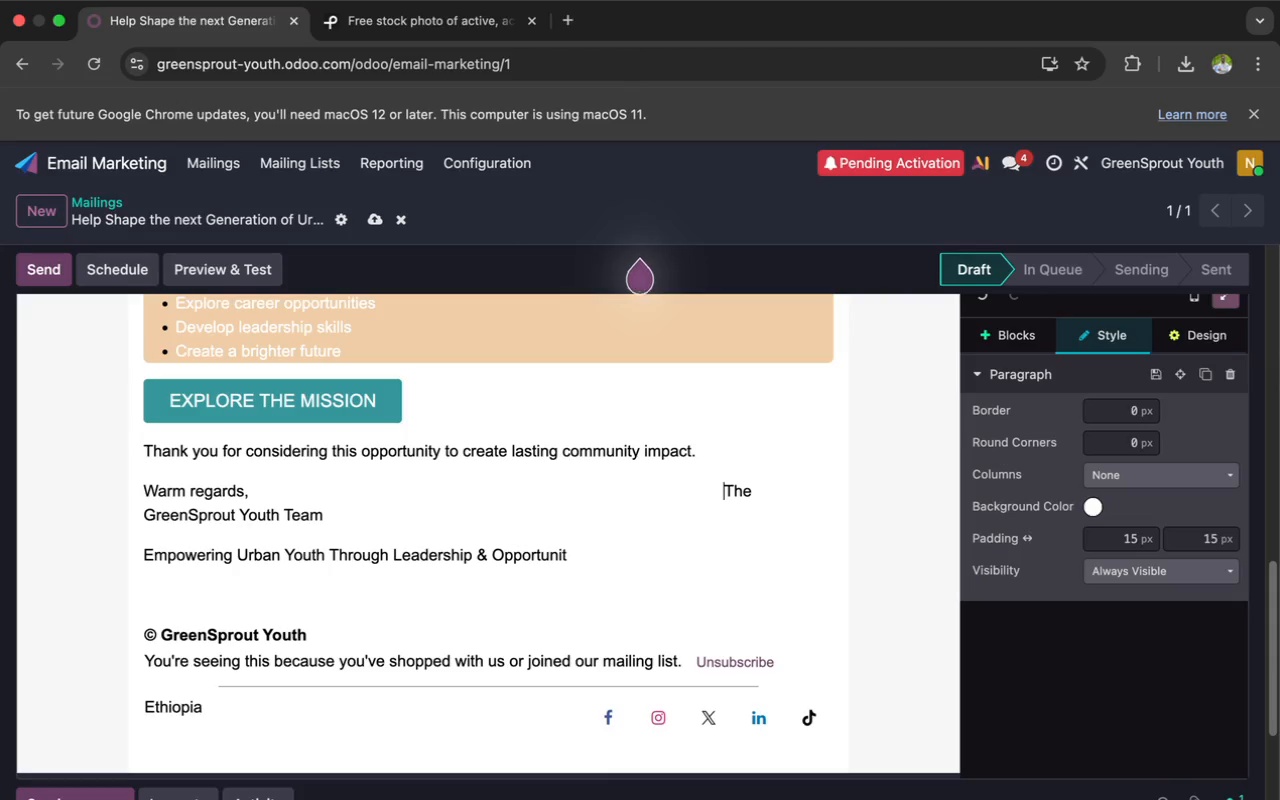 
key(Space)
 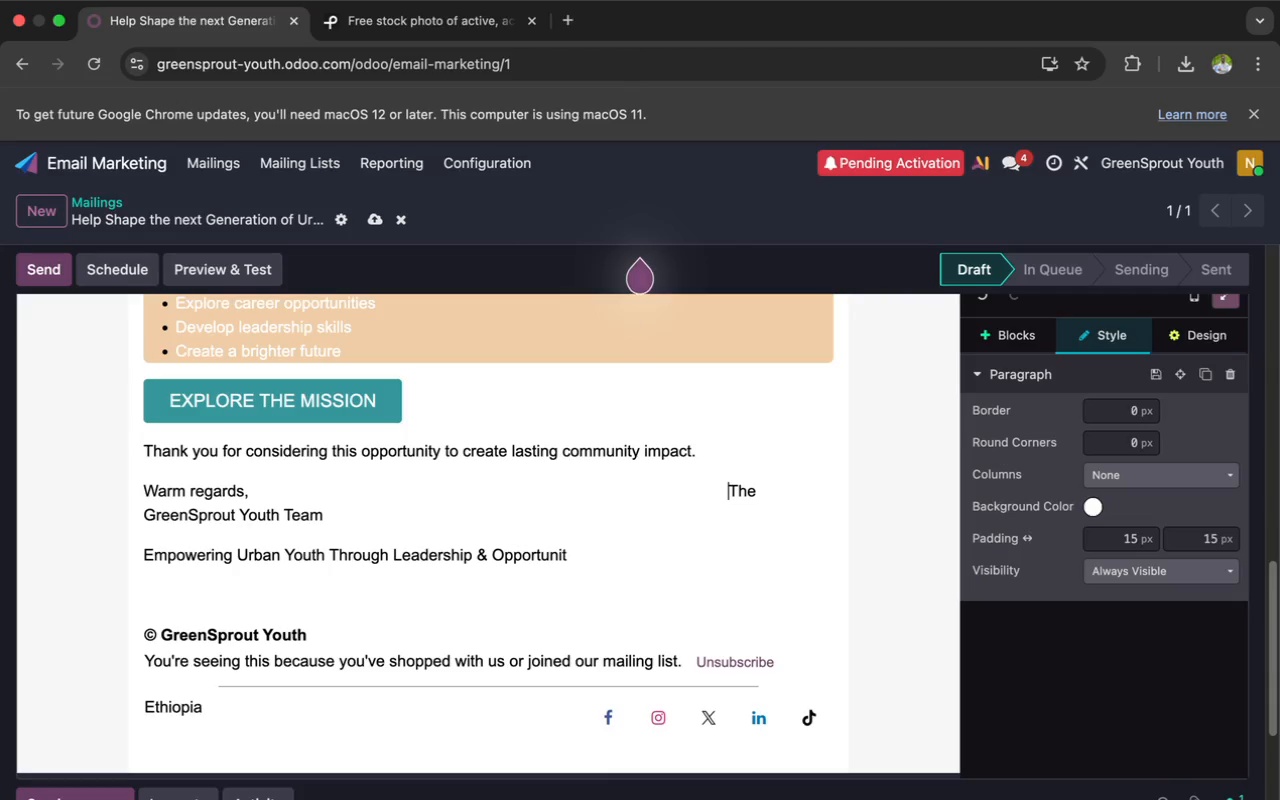 
key(Space)
 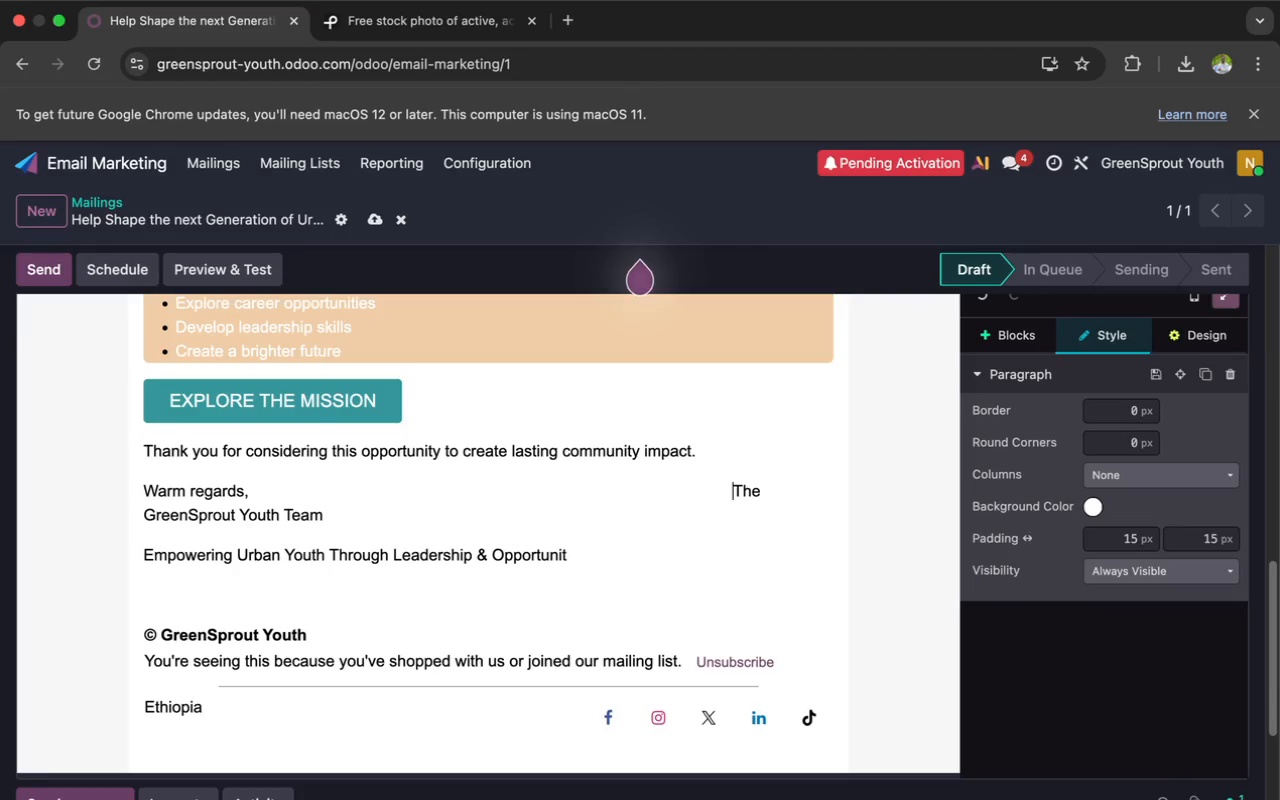 
key(Space)
 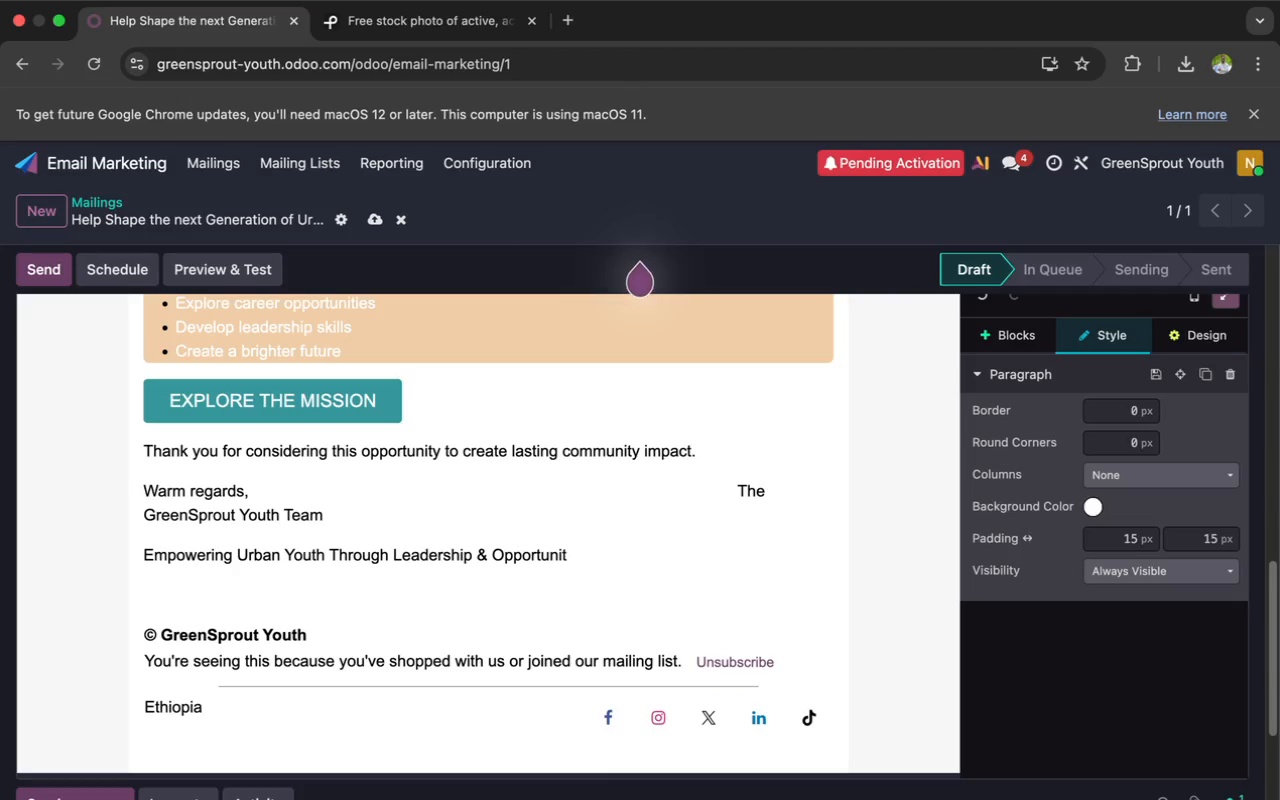 
wait(9.92)
 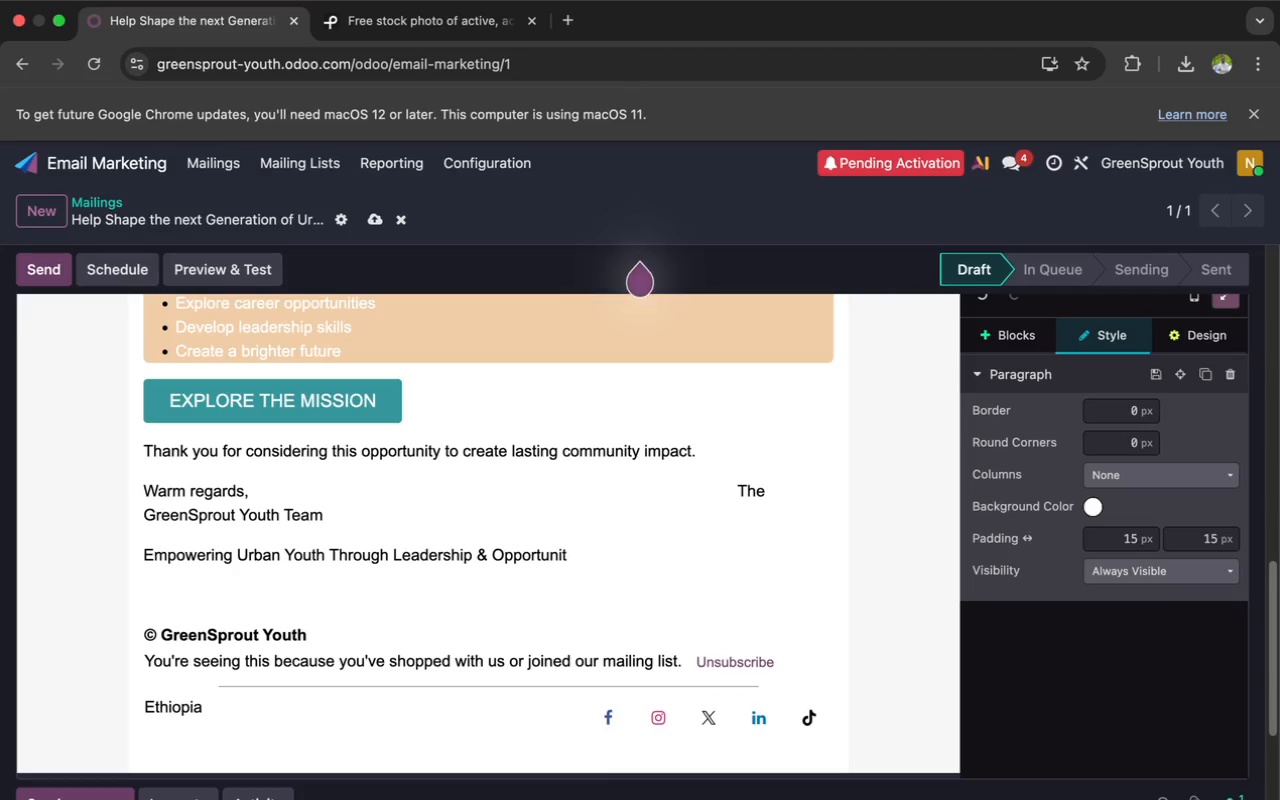 
key(Space)
 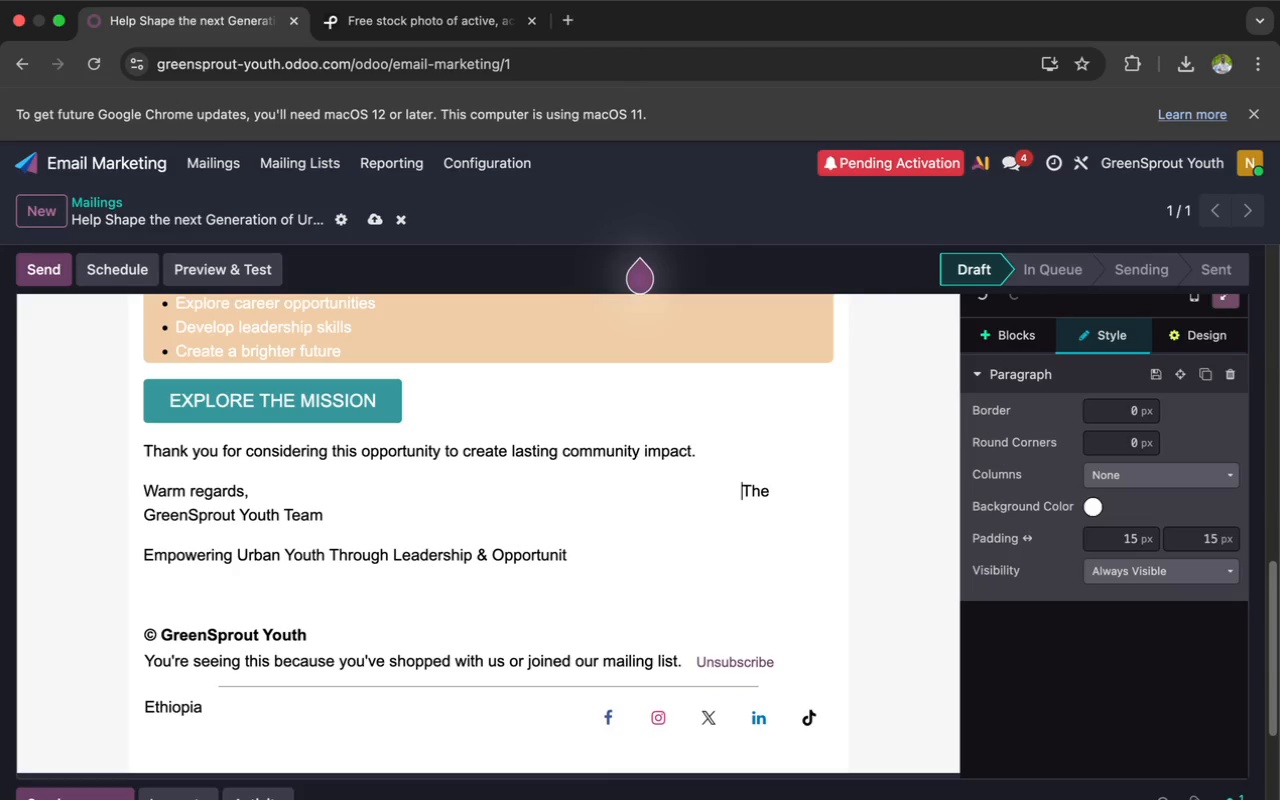 
key(Space)
 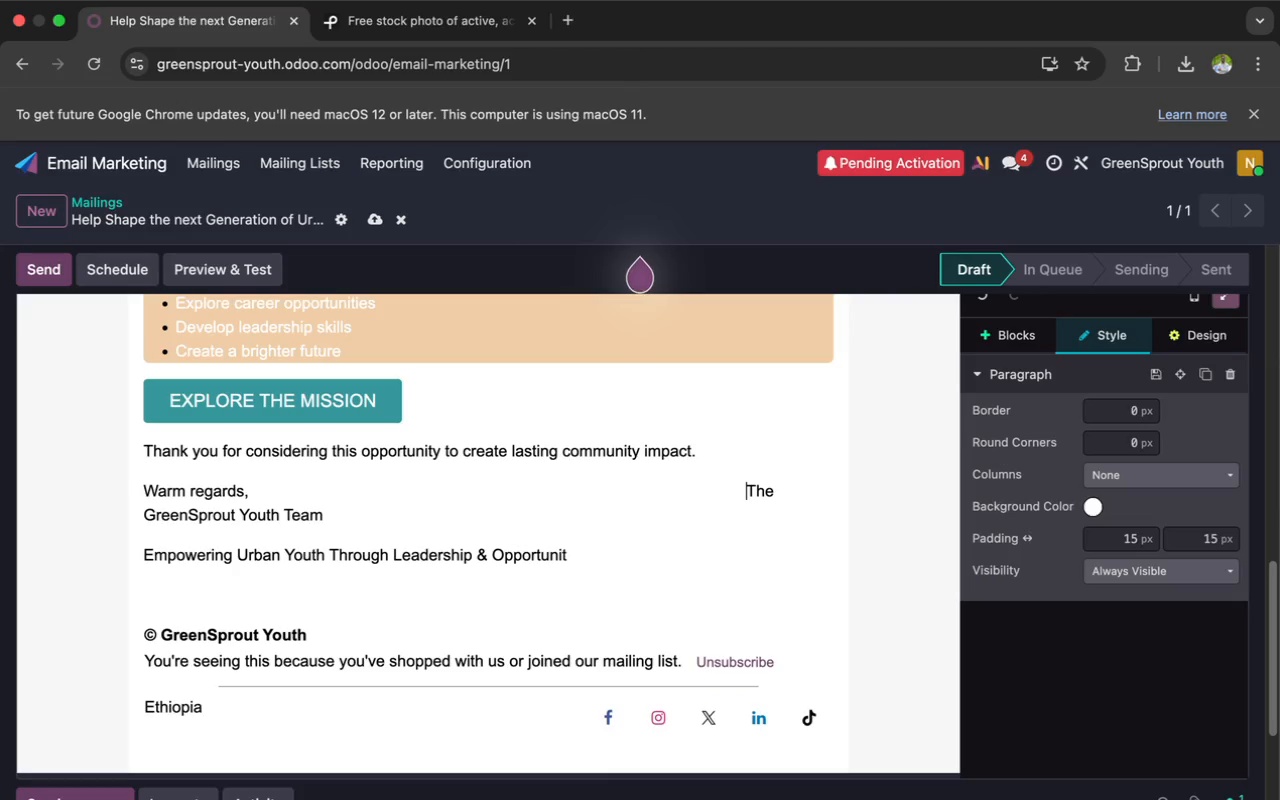 
key(Space)
 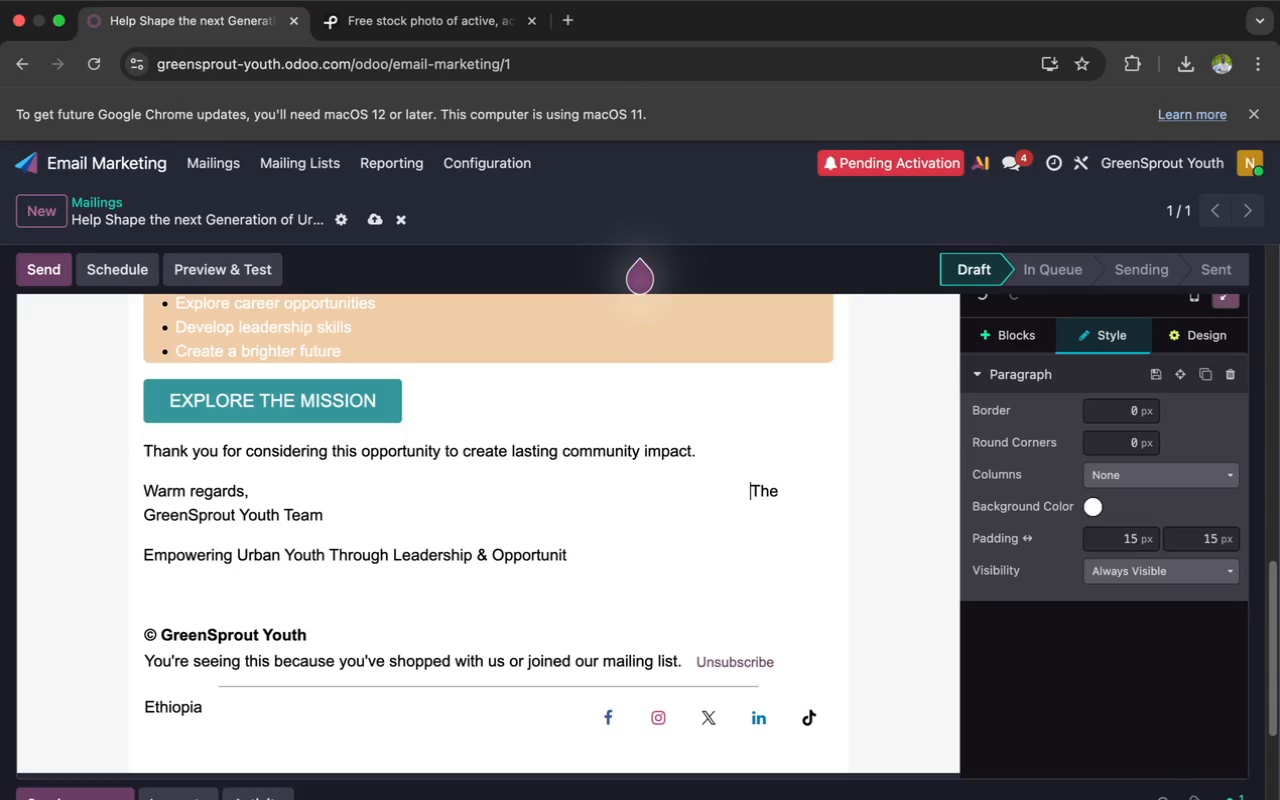 
key(Space)
 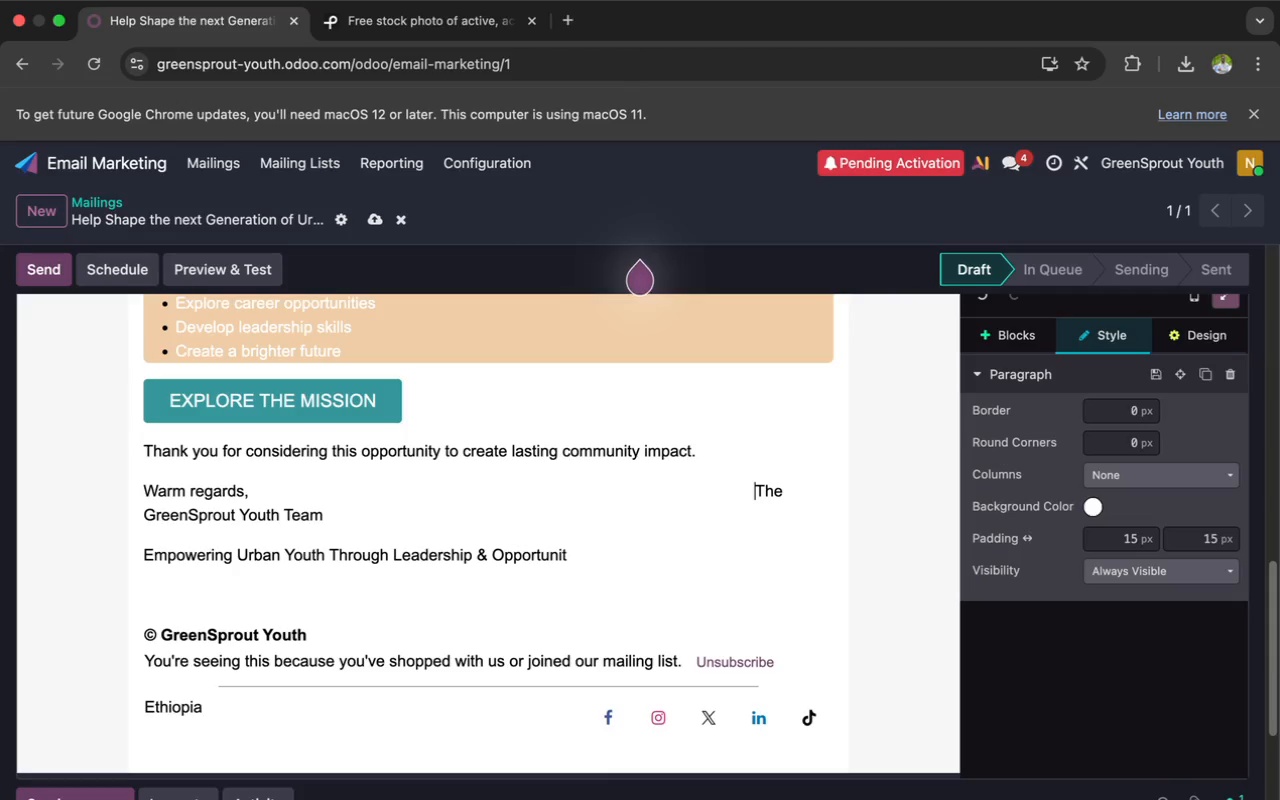 
key(Space)
 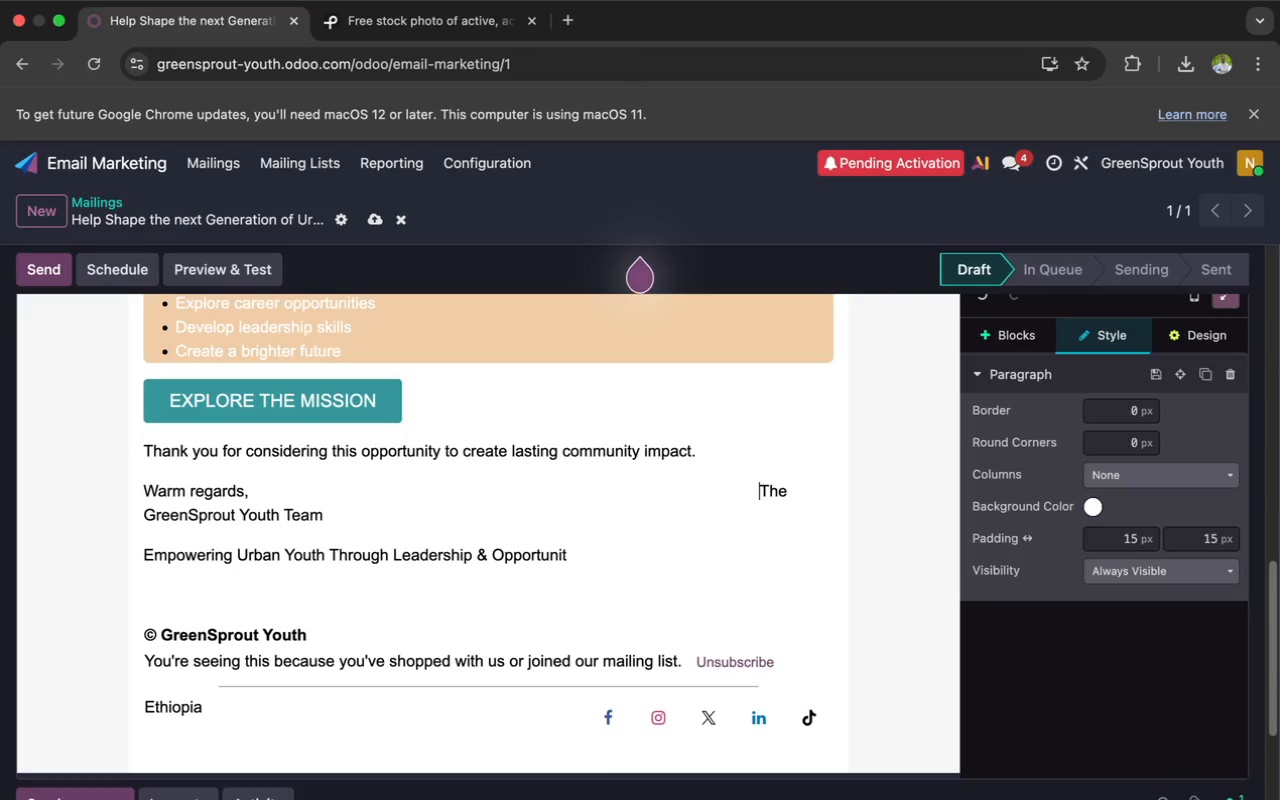 
key(Space)
 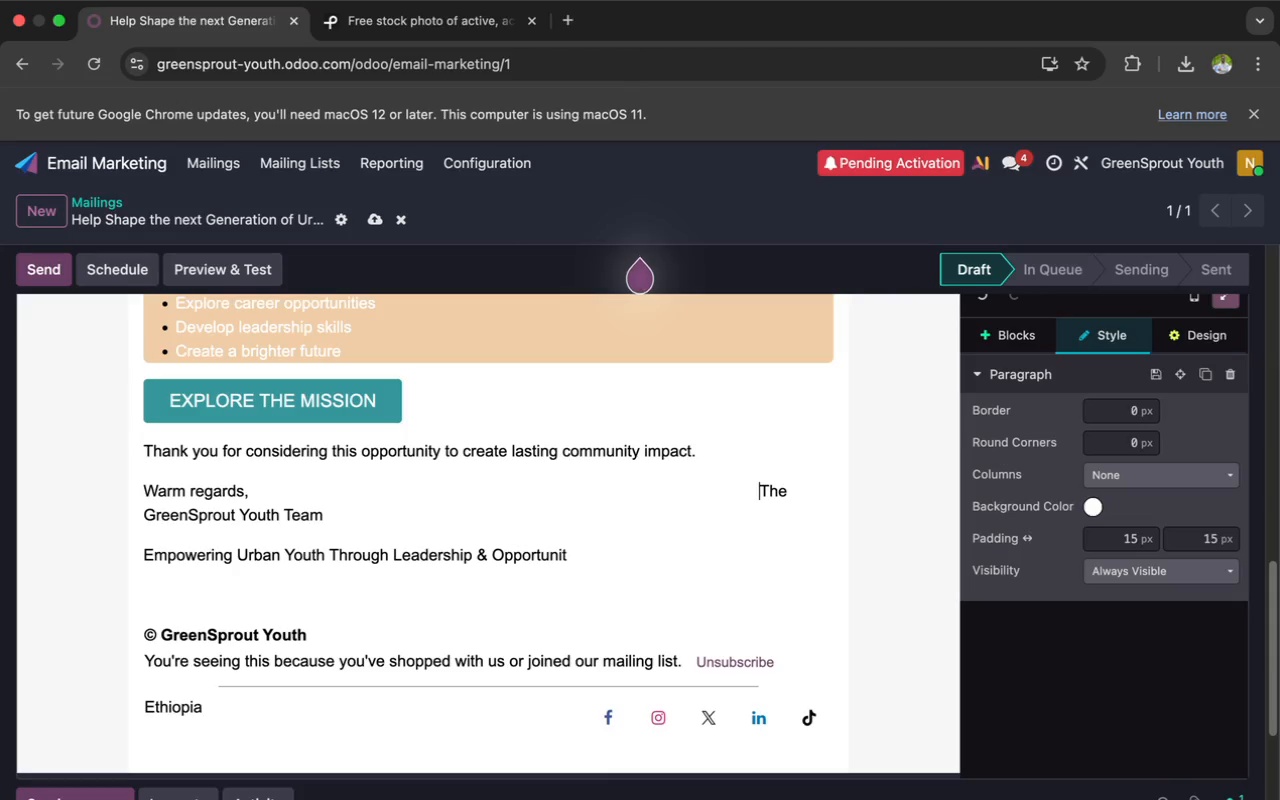 
key(Space)
 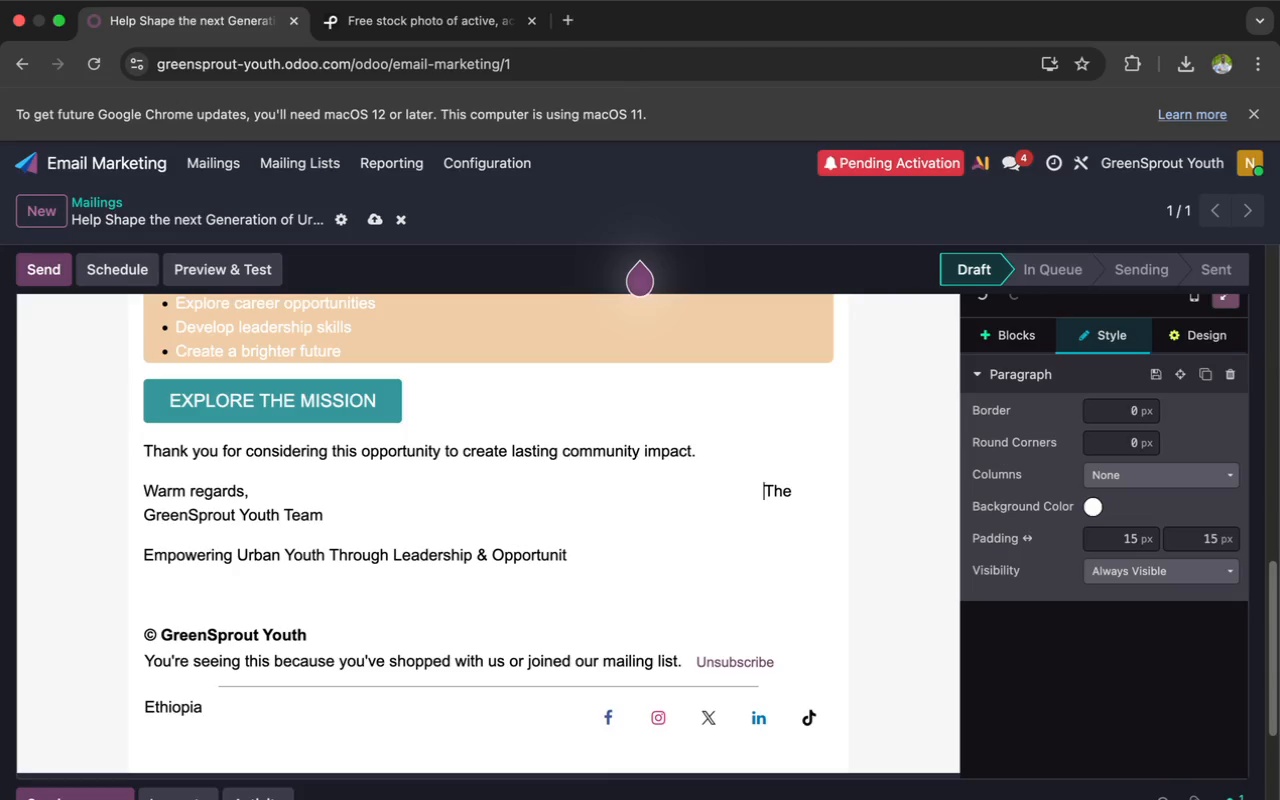 
key(Space)
 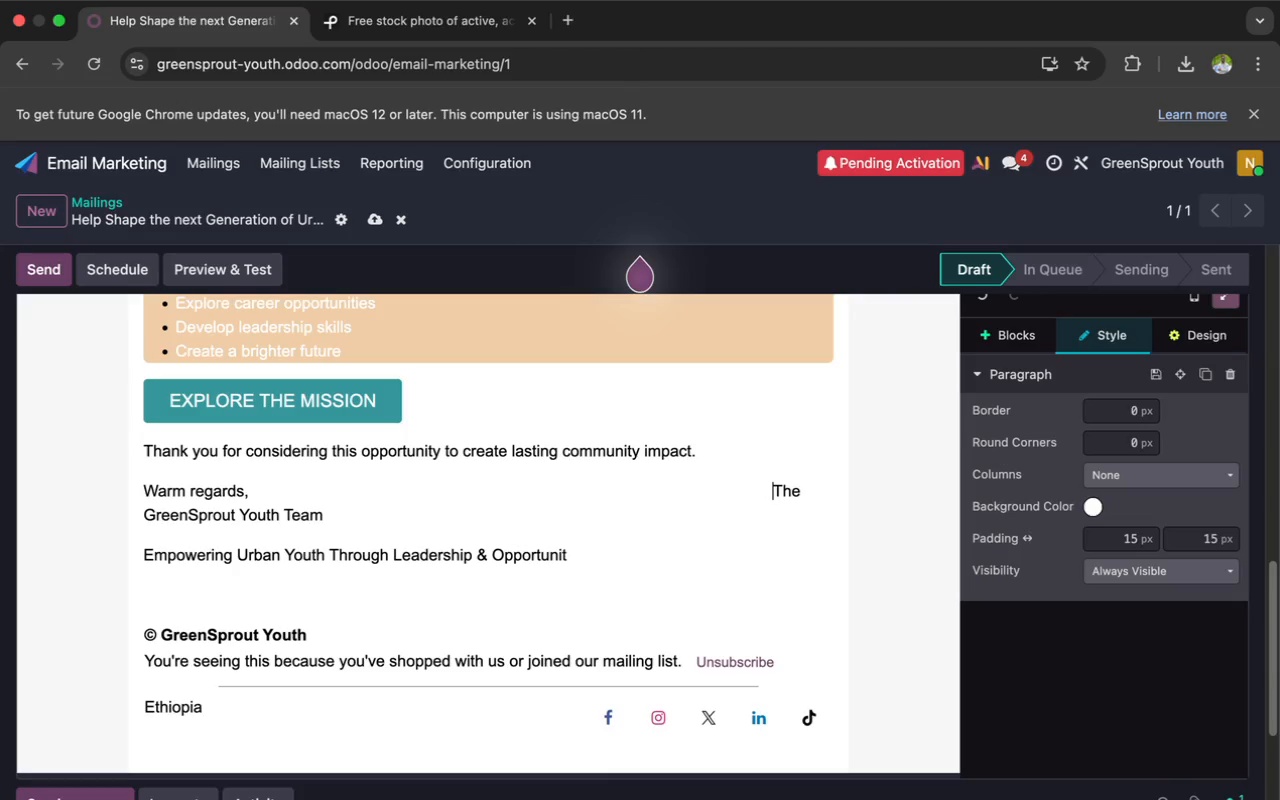 
key(Space)
 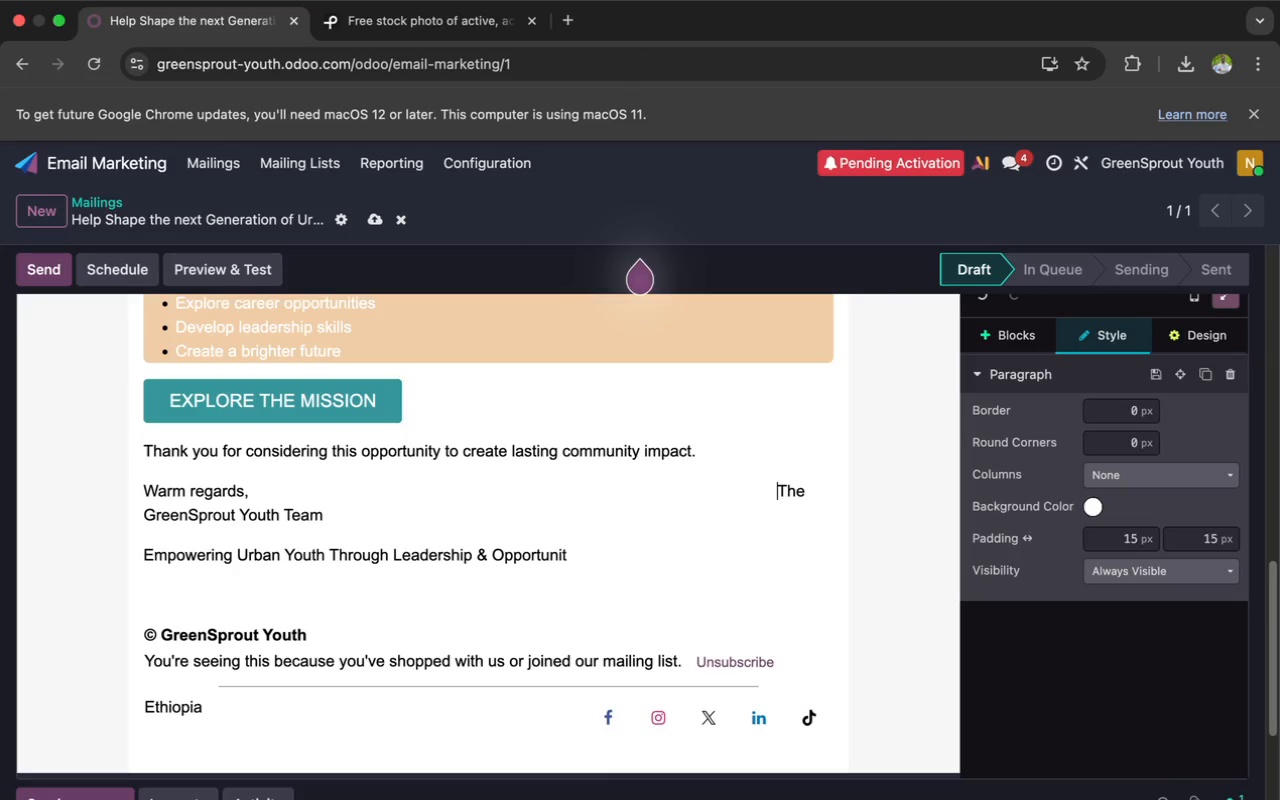 
key(Space)
 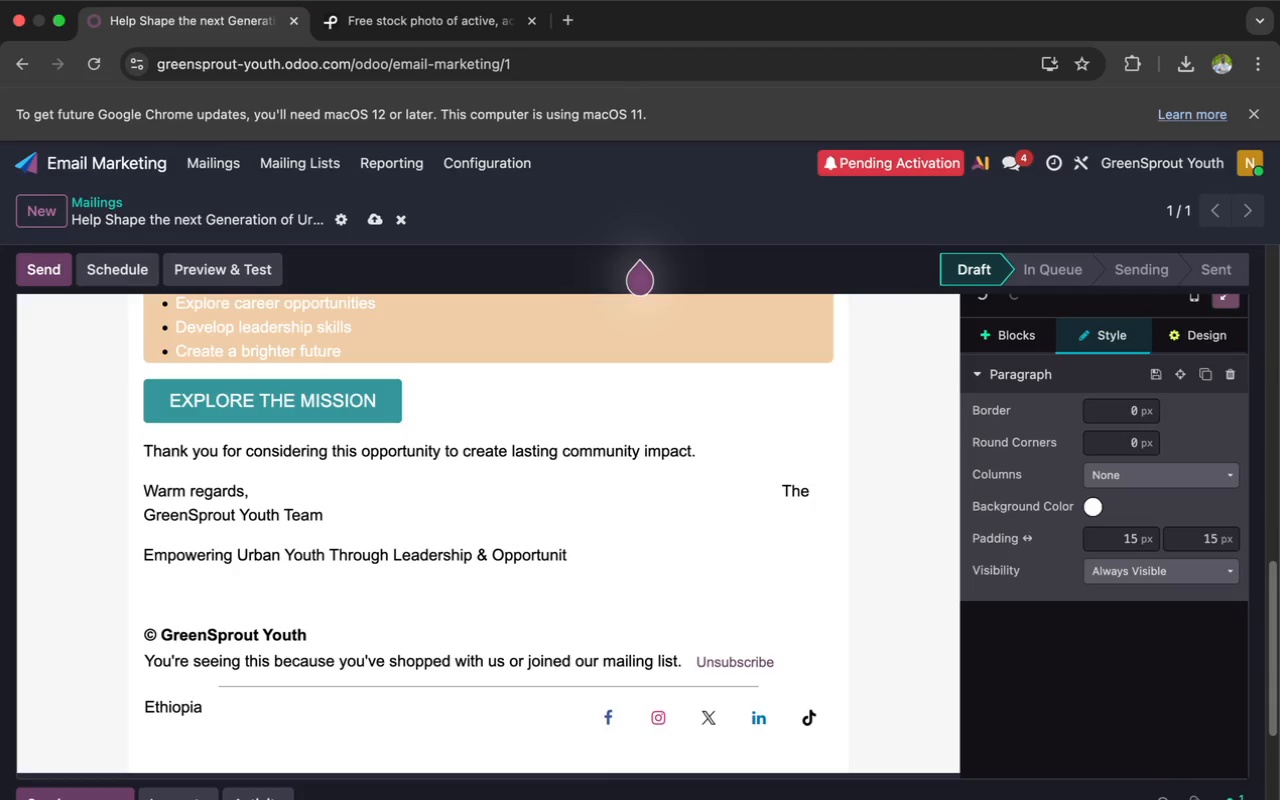 
key(Space)
 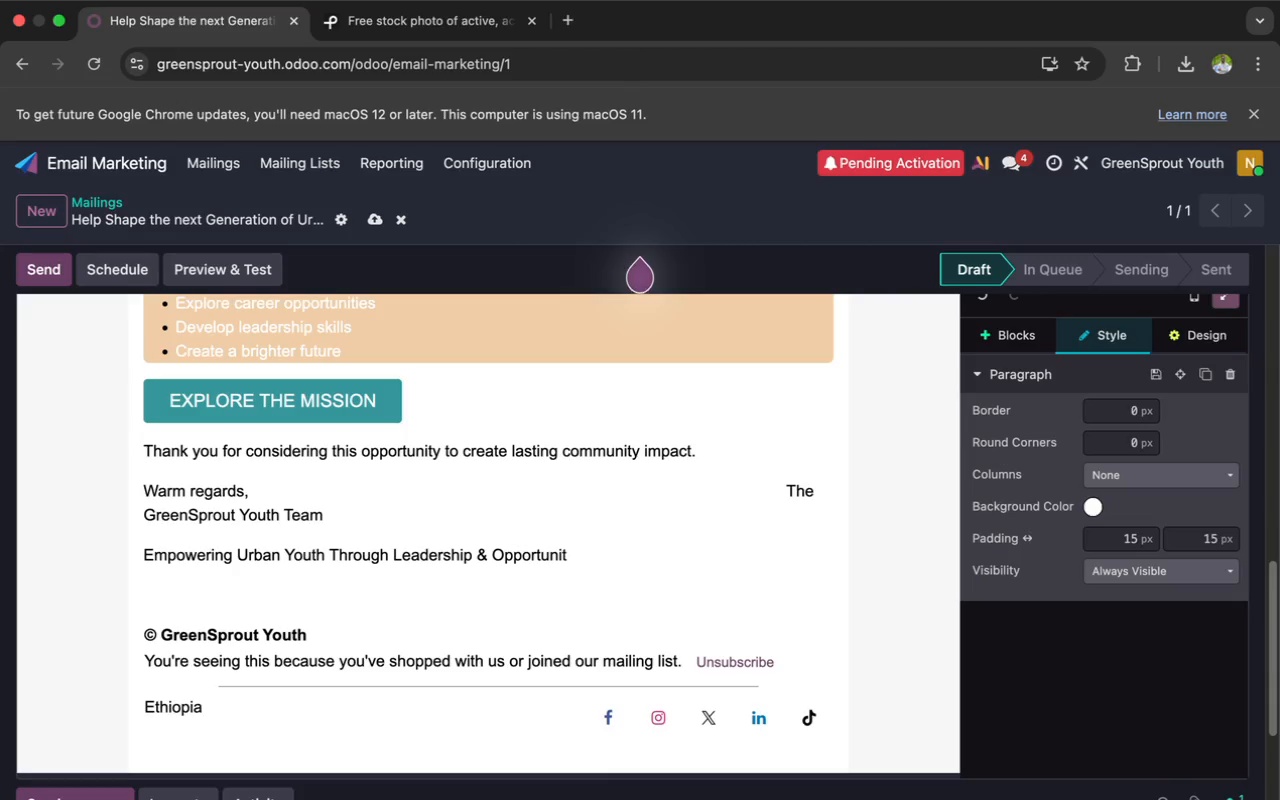 
key(Space)
 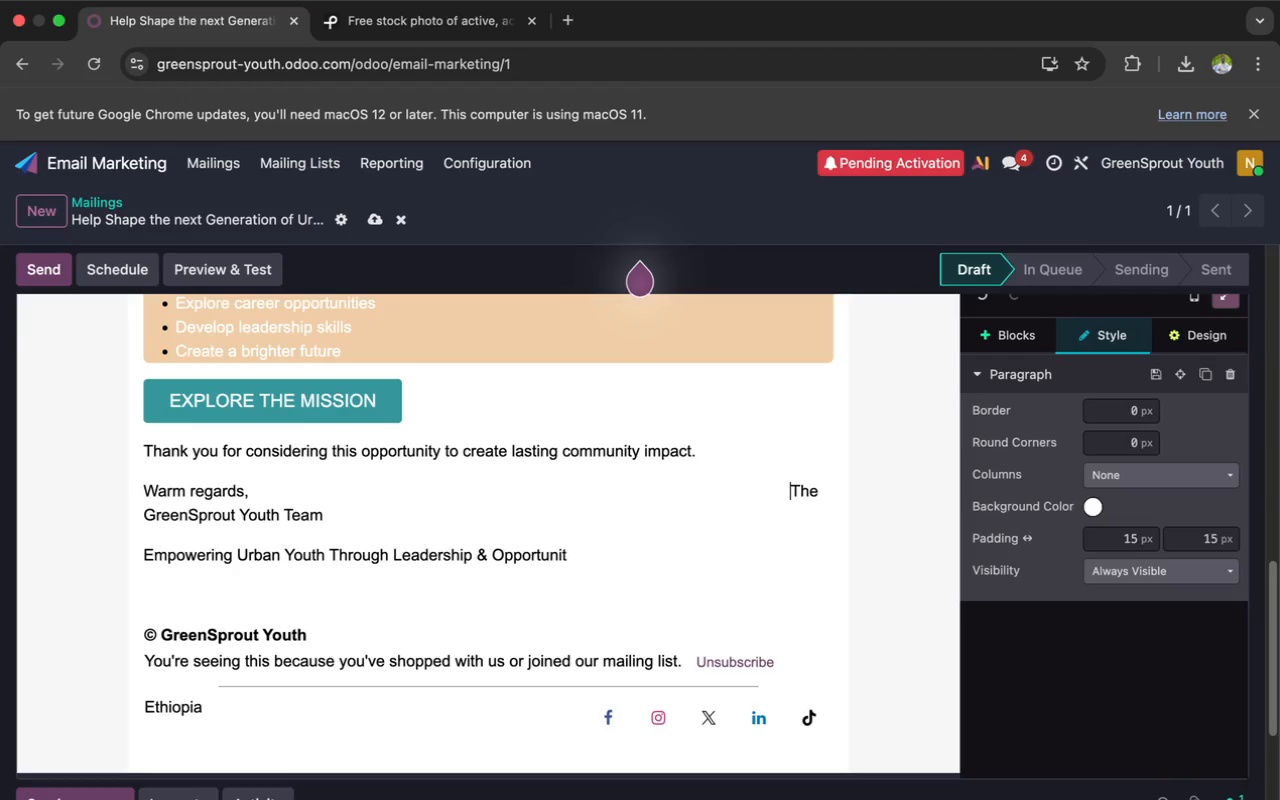 
key(Space)
 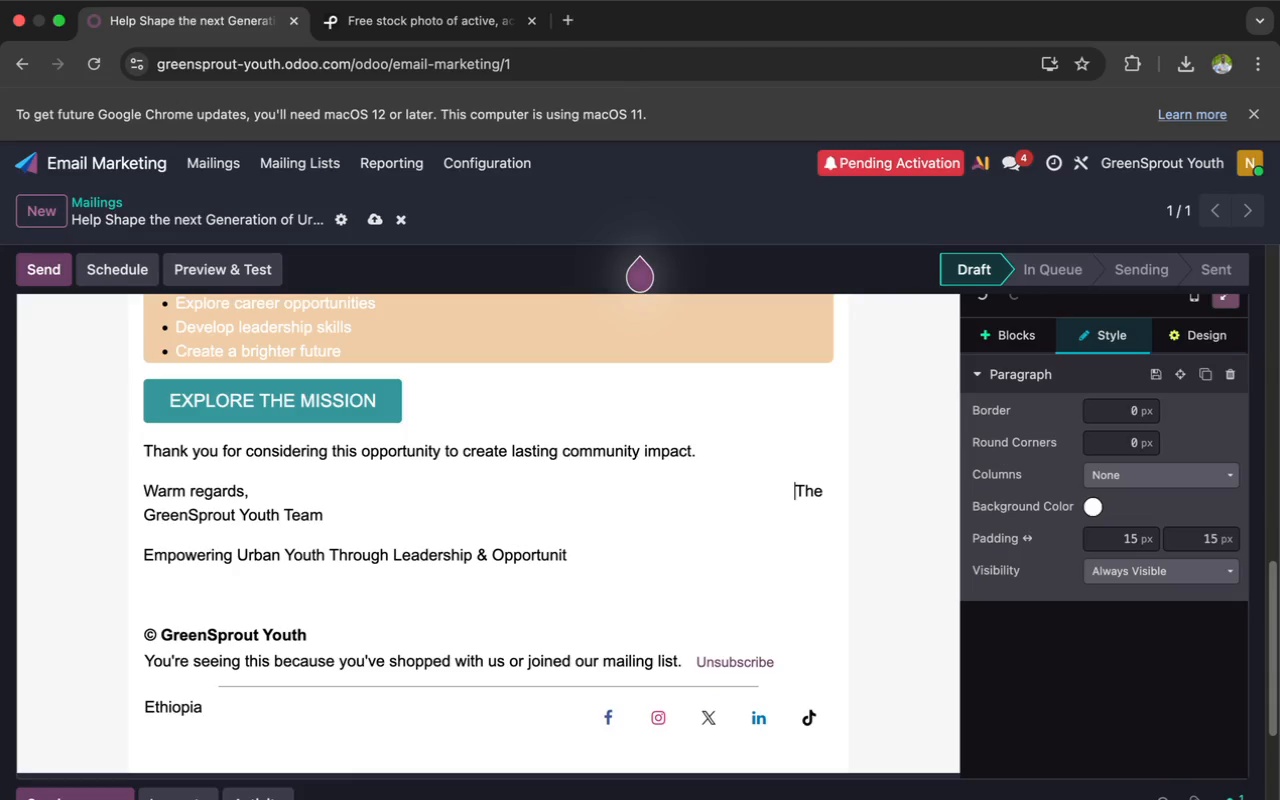 
key(Space)
 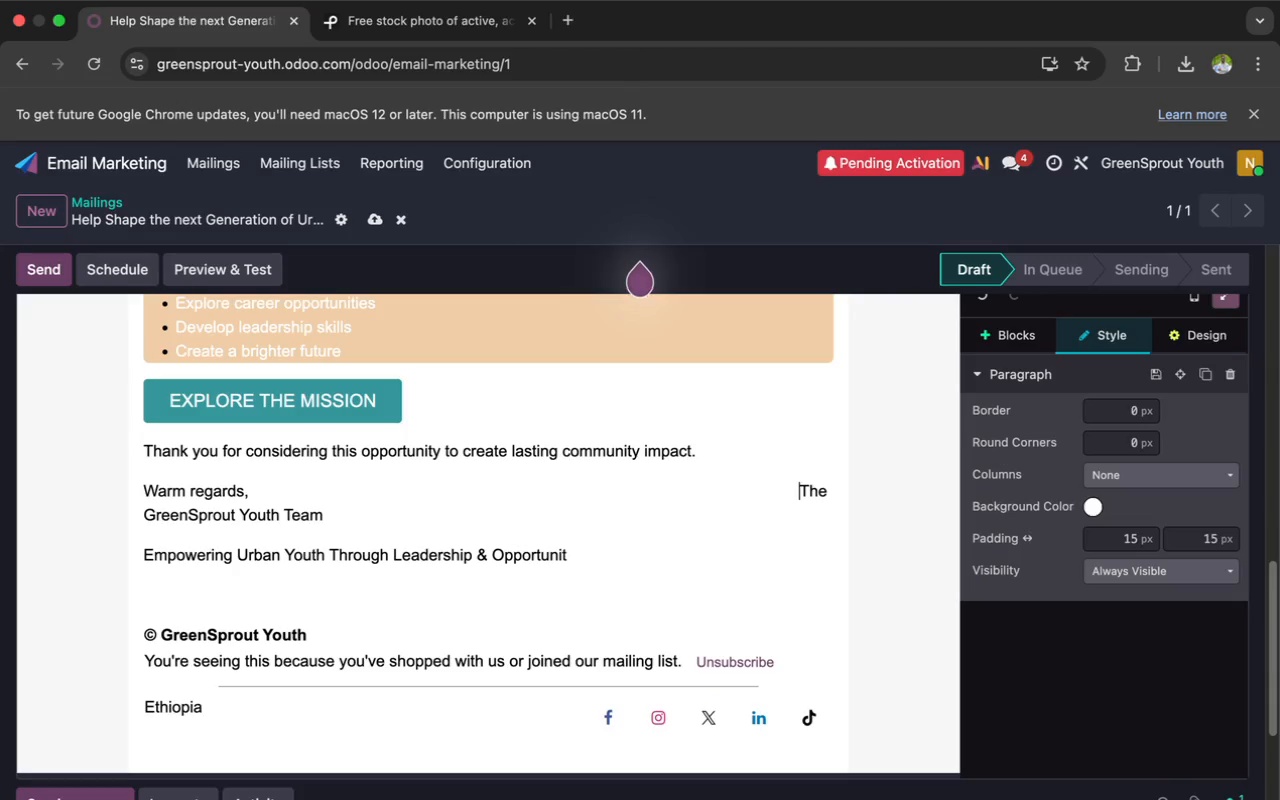 
key(Space)
 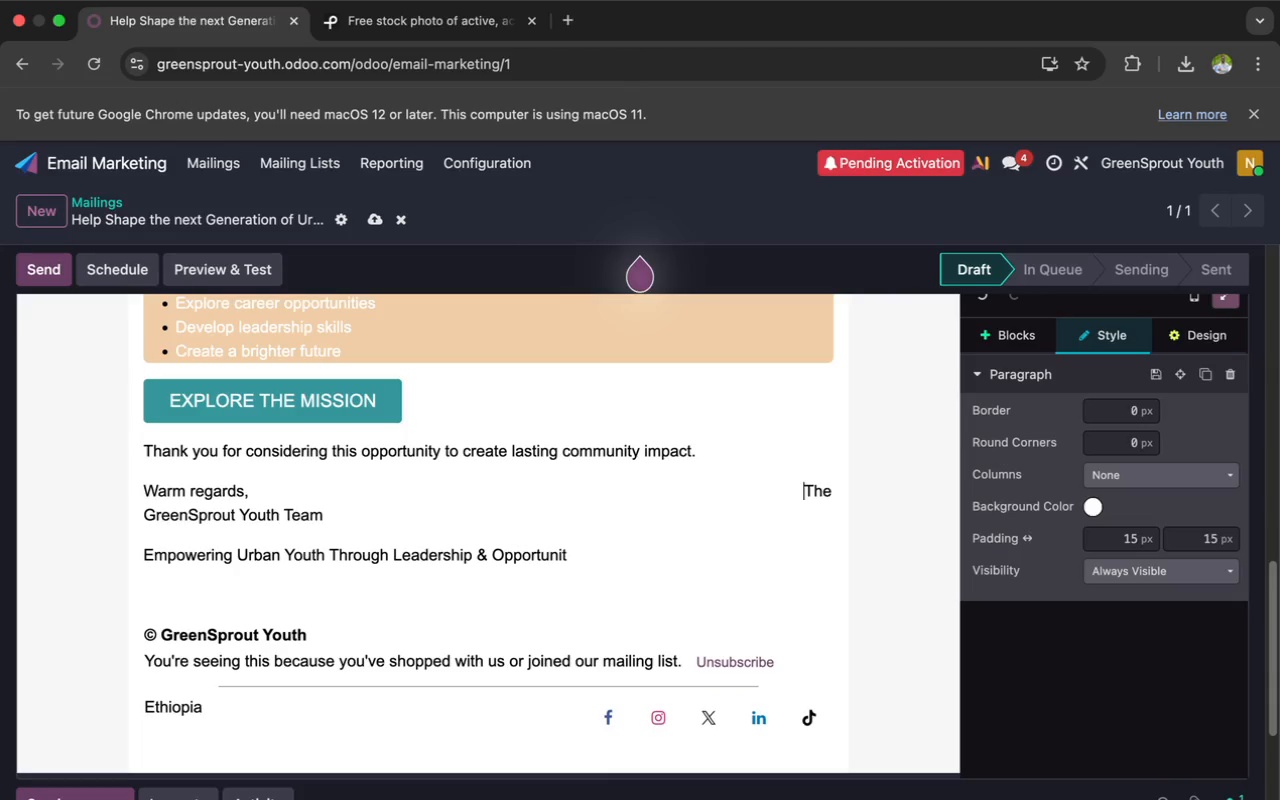 
key(Space)
 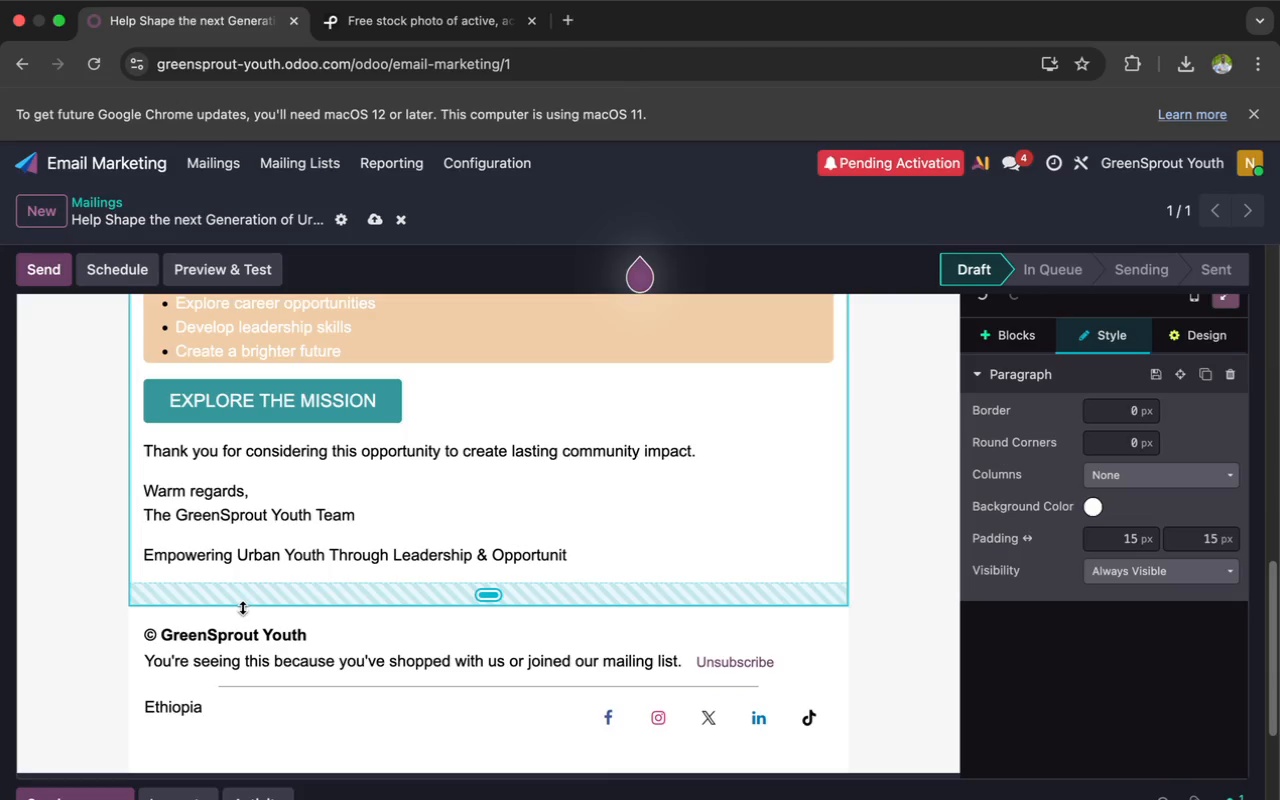 
left_click_drag(start_coordinate=[485, 602], to_coordinate=[474, 585])
 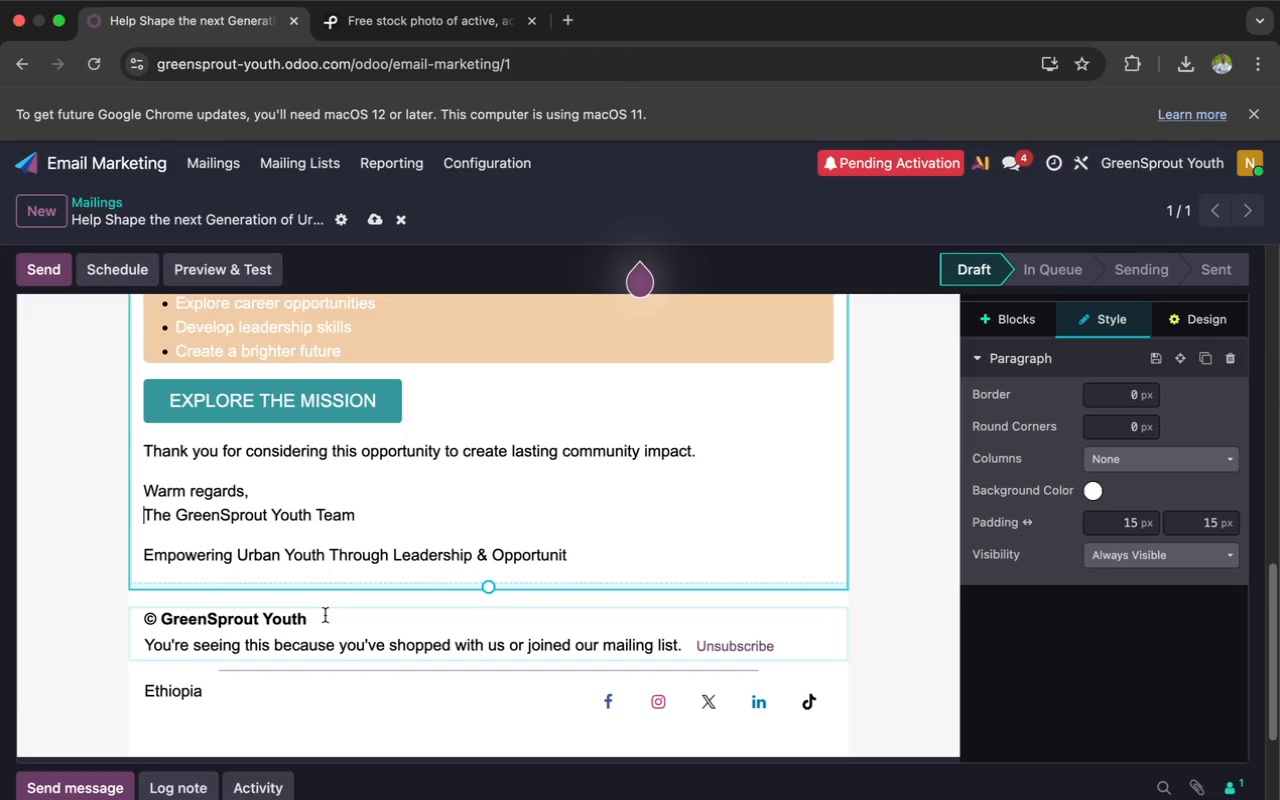 
left_click([325, 615])
 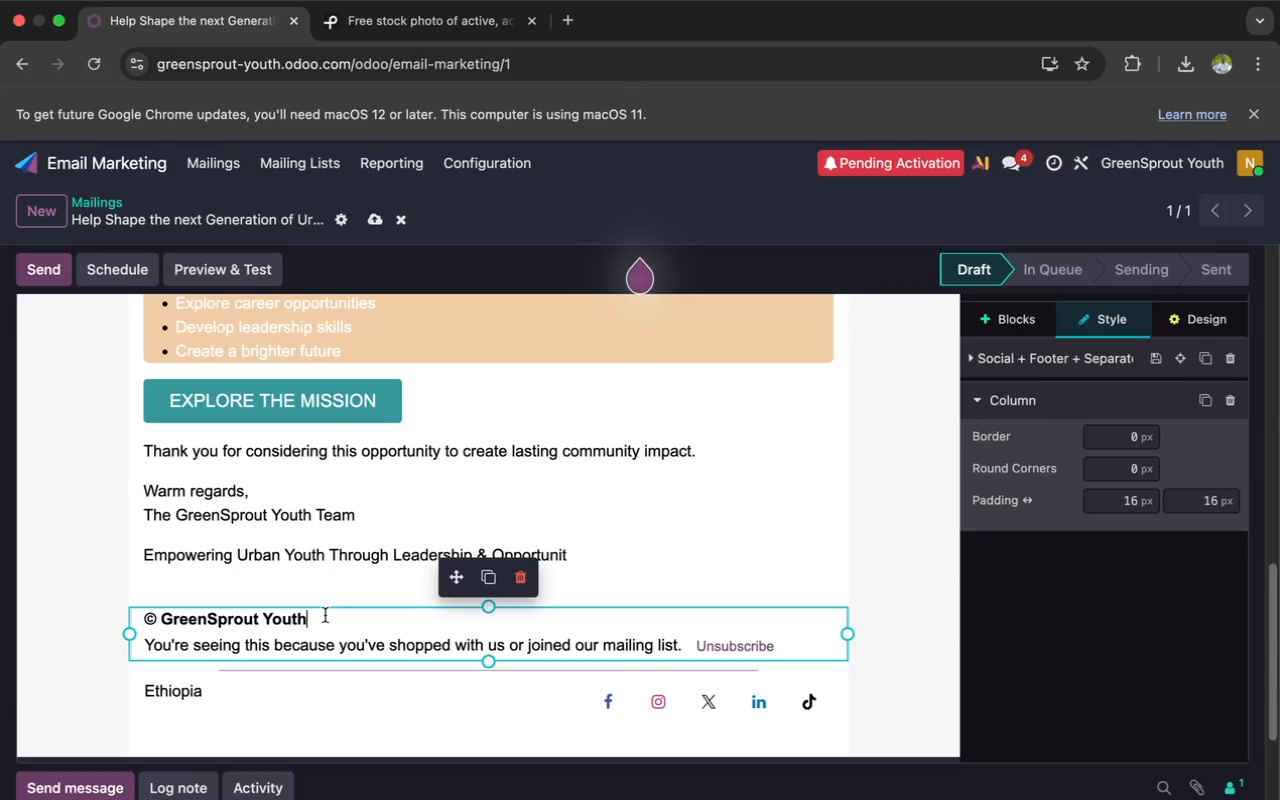 
wait(13.39)
 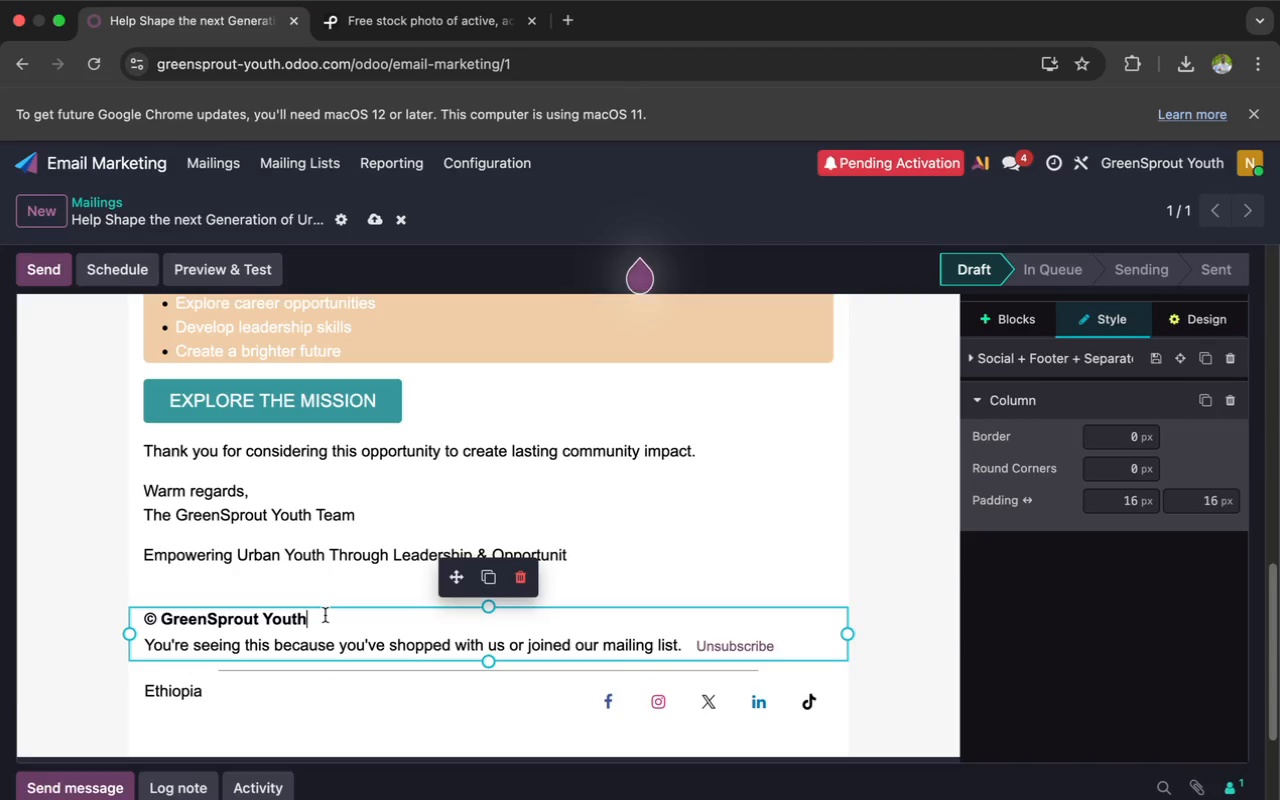 
left_click([683, 646])
 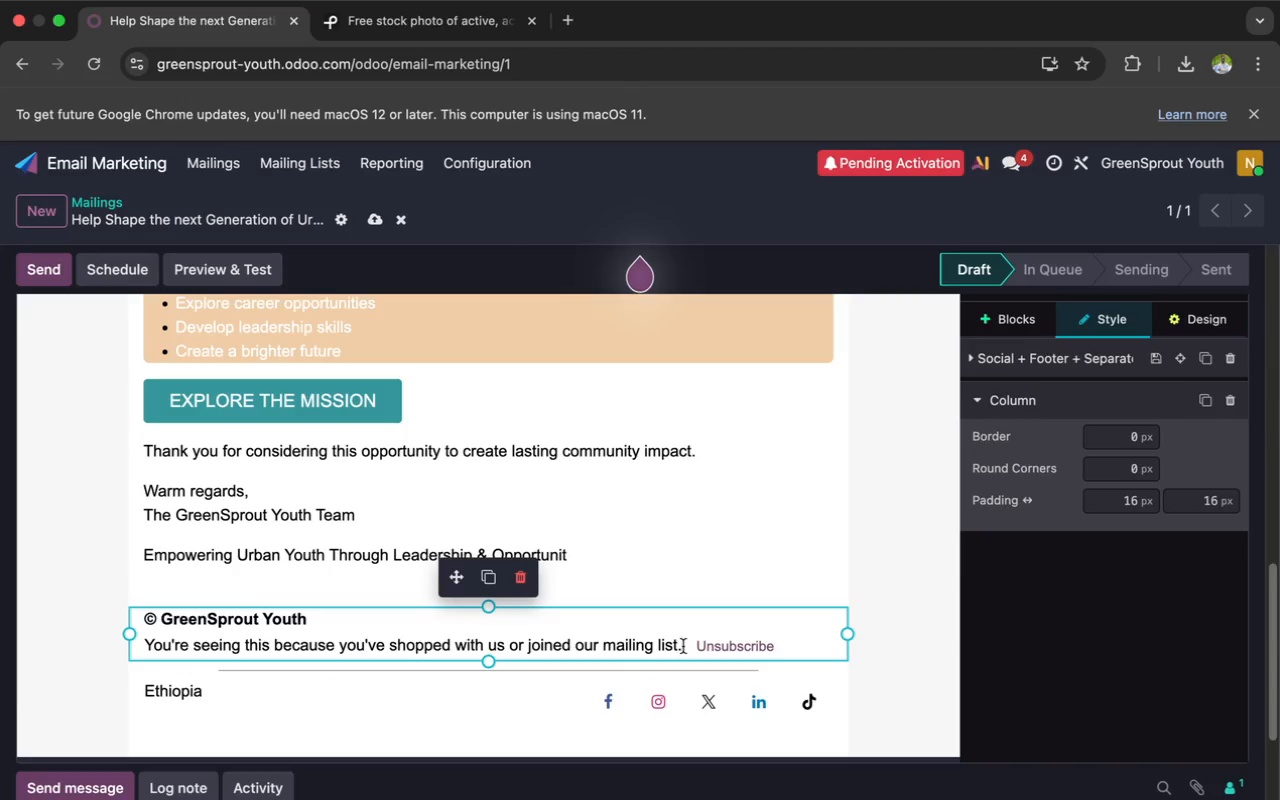 
hold_key(key=Backspace, duration=1.5)
 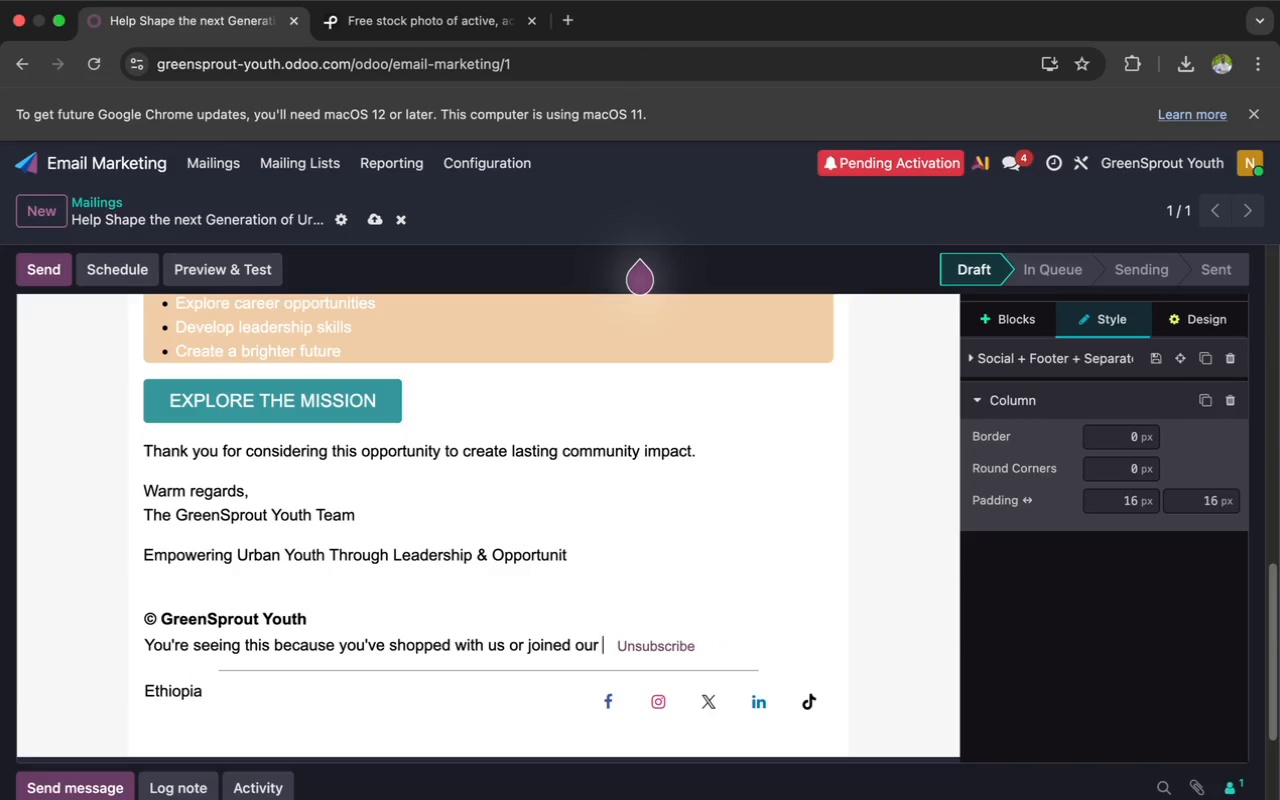 
hold_key(key=Backspace, duration=1.5)
 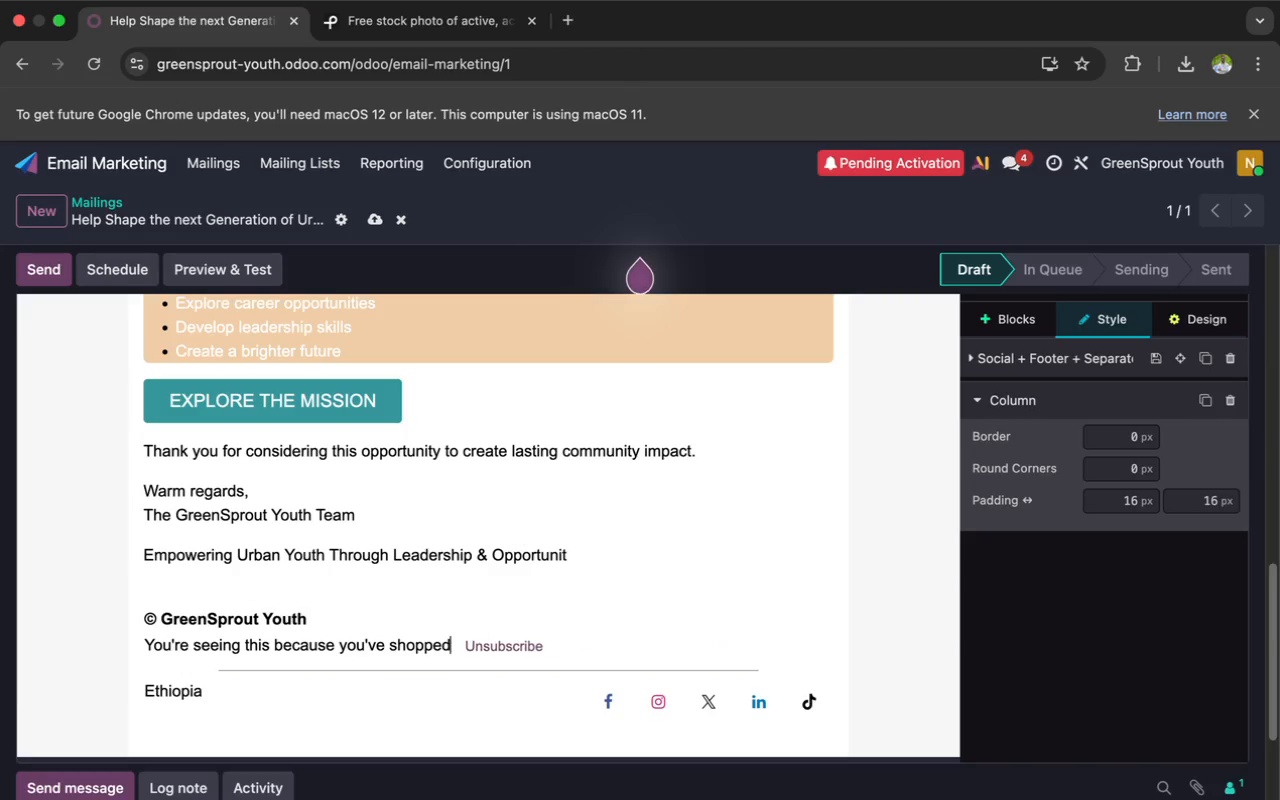 
hold_key(key=Backspace, duration=1.5)
 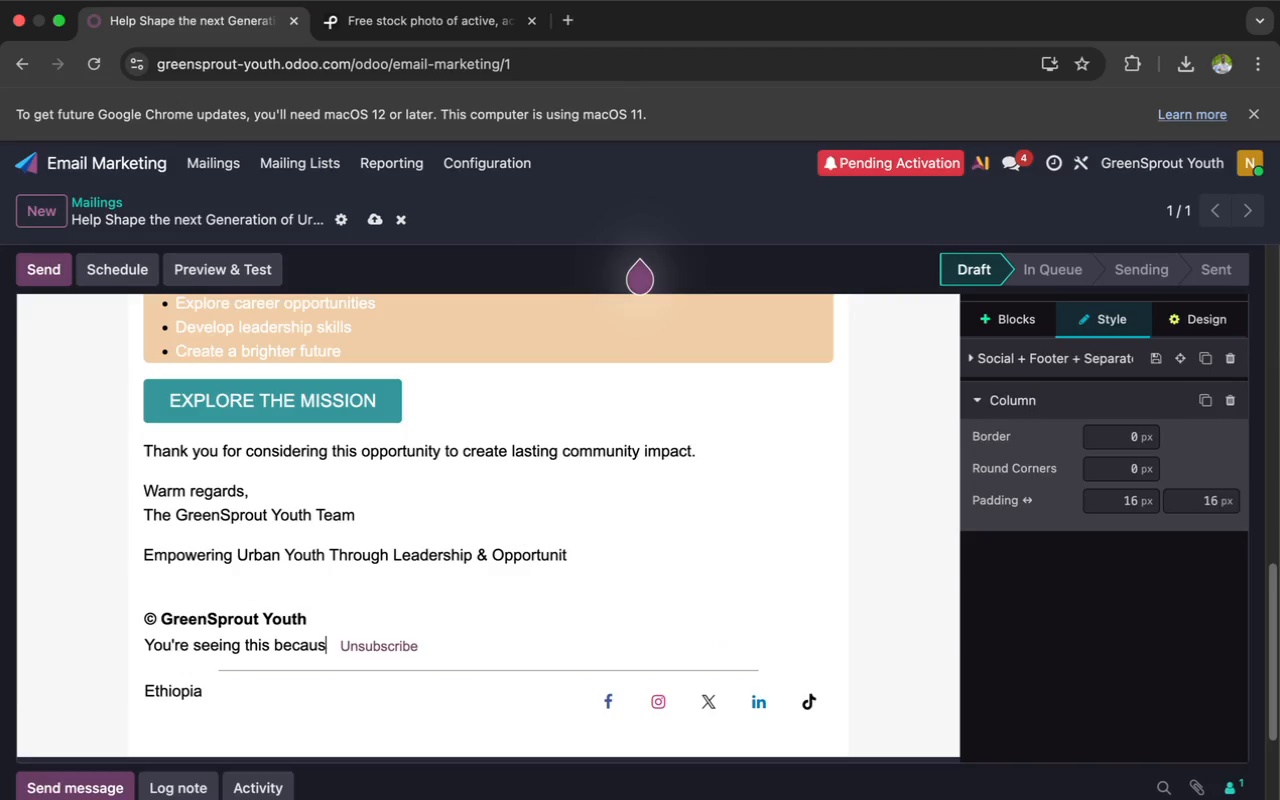 
hold_key(key=Backspace, duration=1.15)
 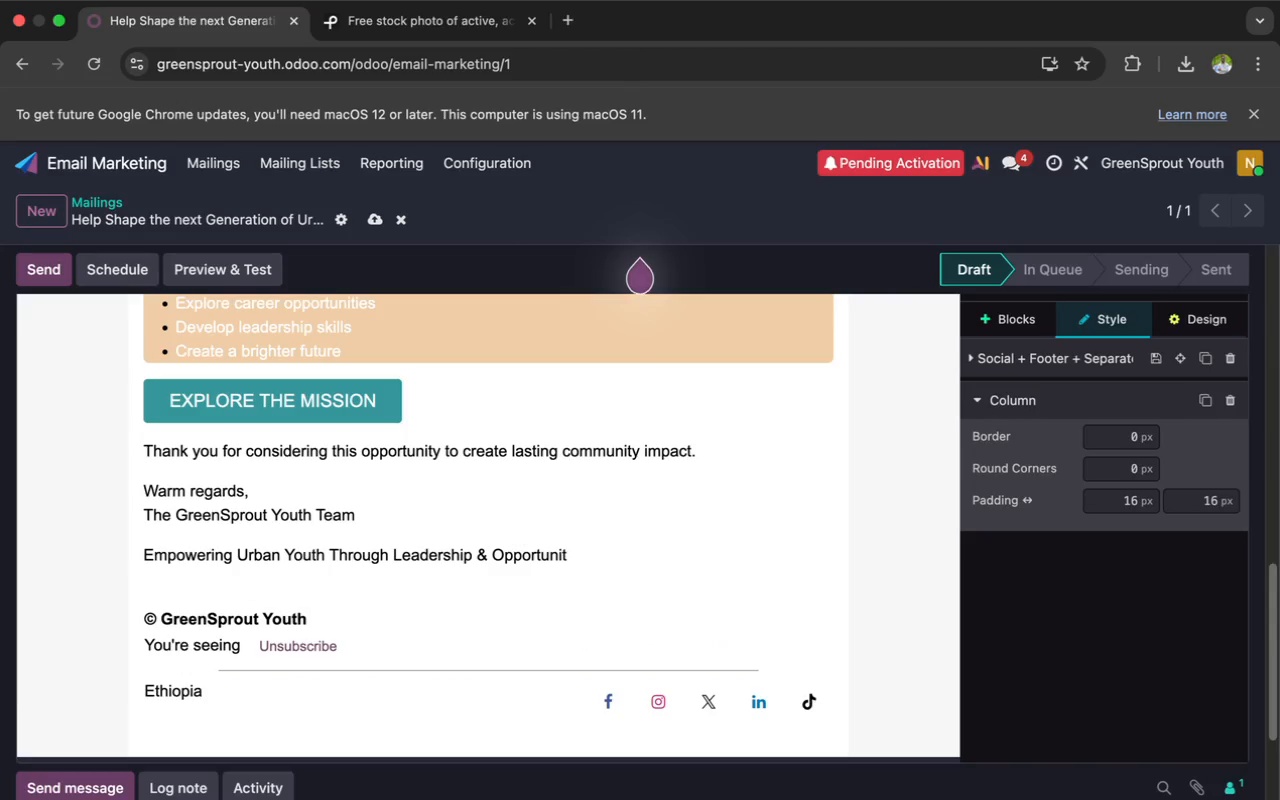 
key(Backspace)
 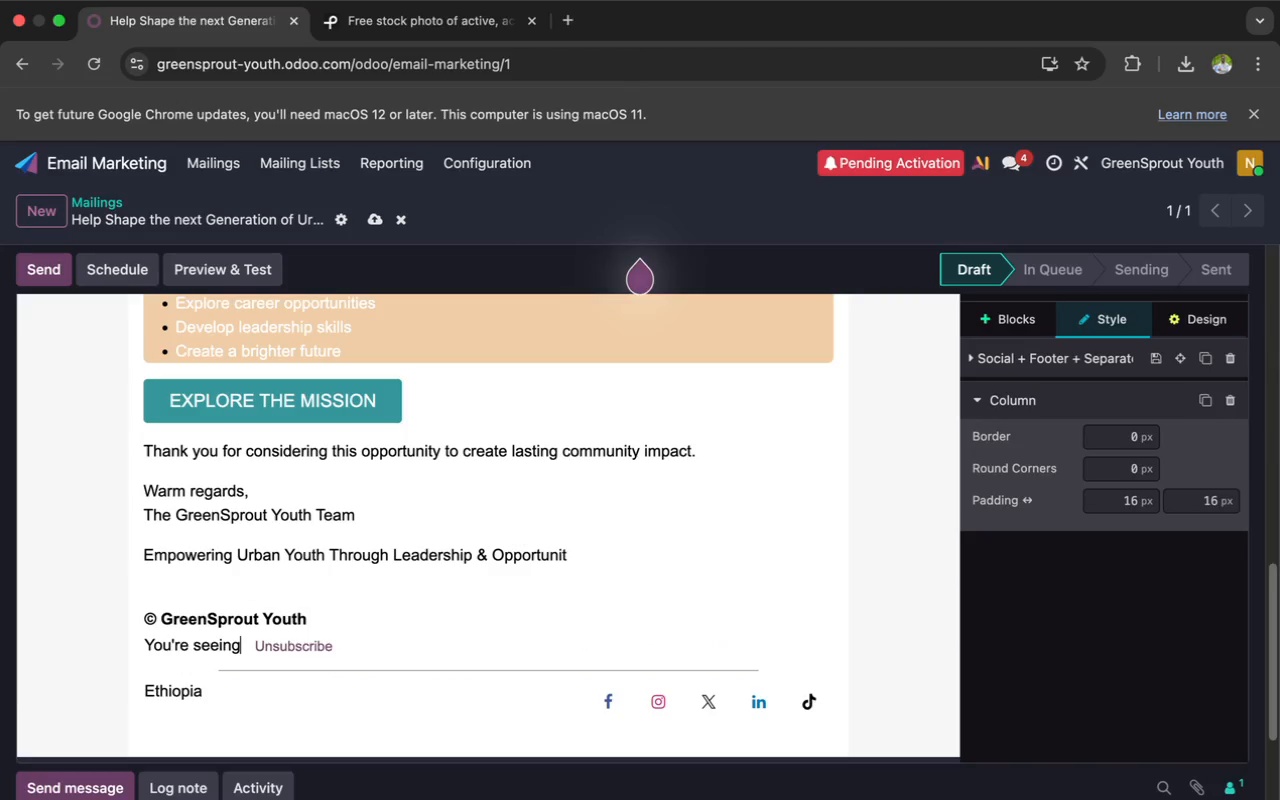 
key(Backspace)
 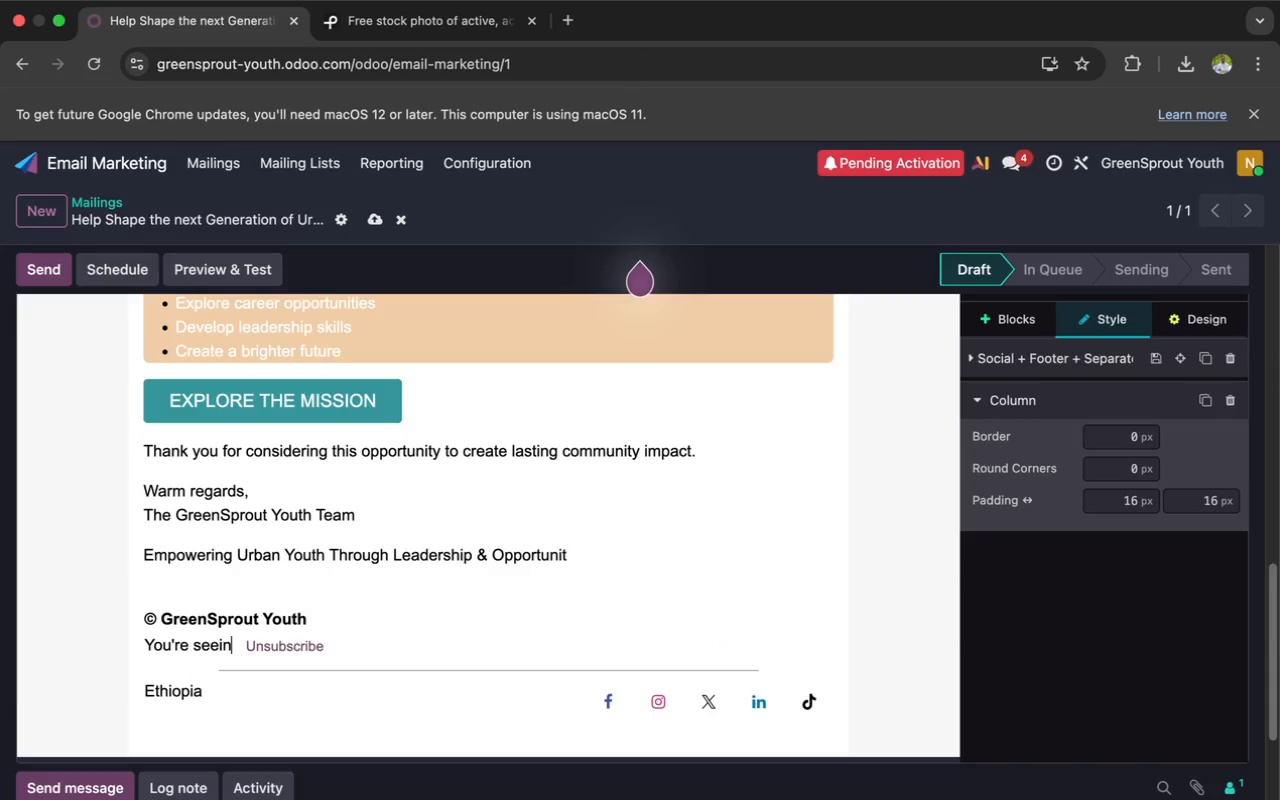 
key(Backspace)
 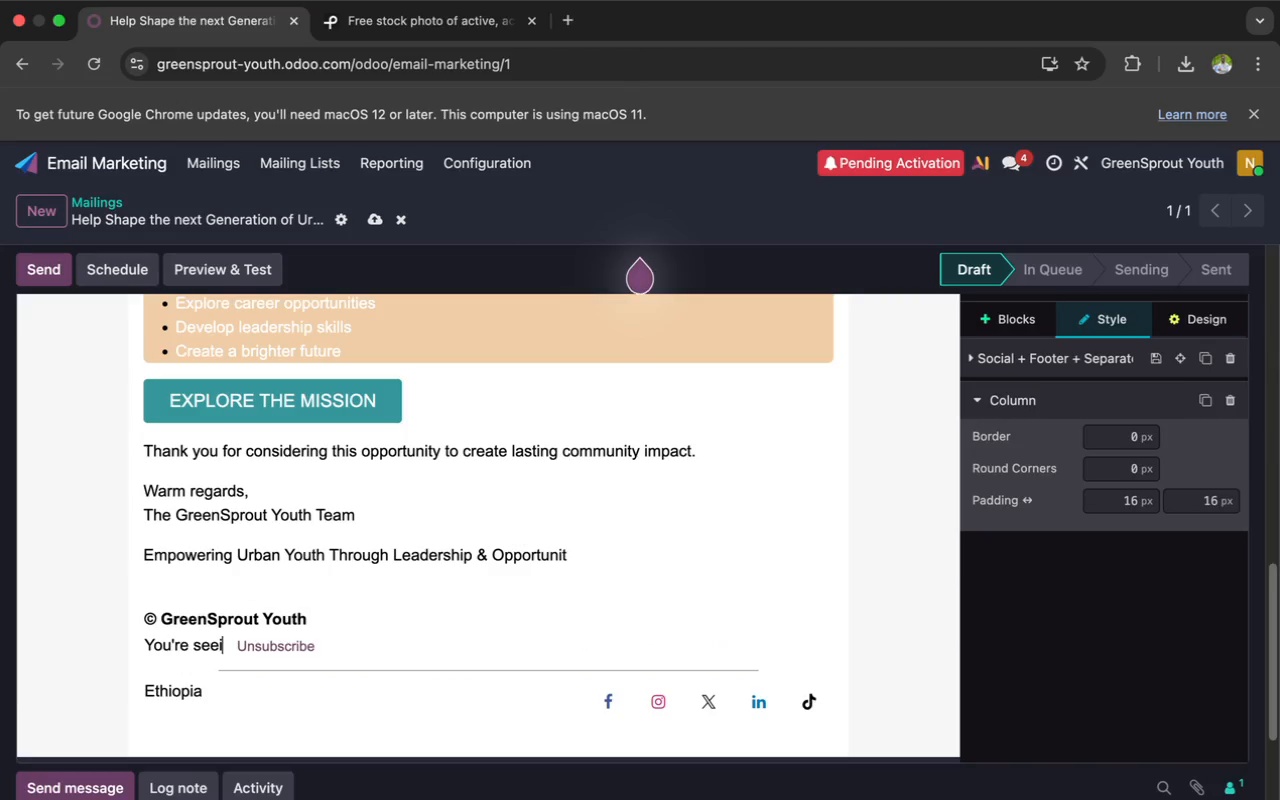 
key(Backspace)
 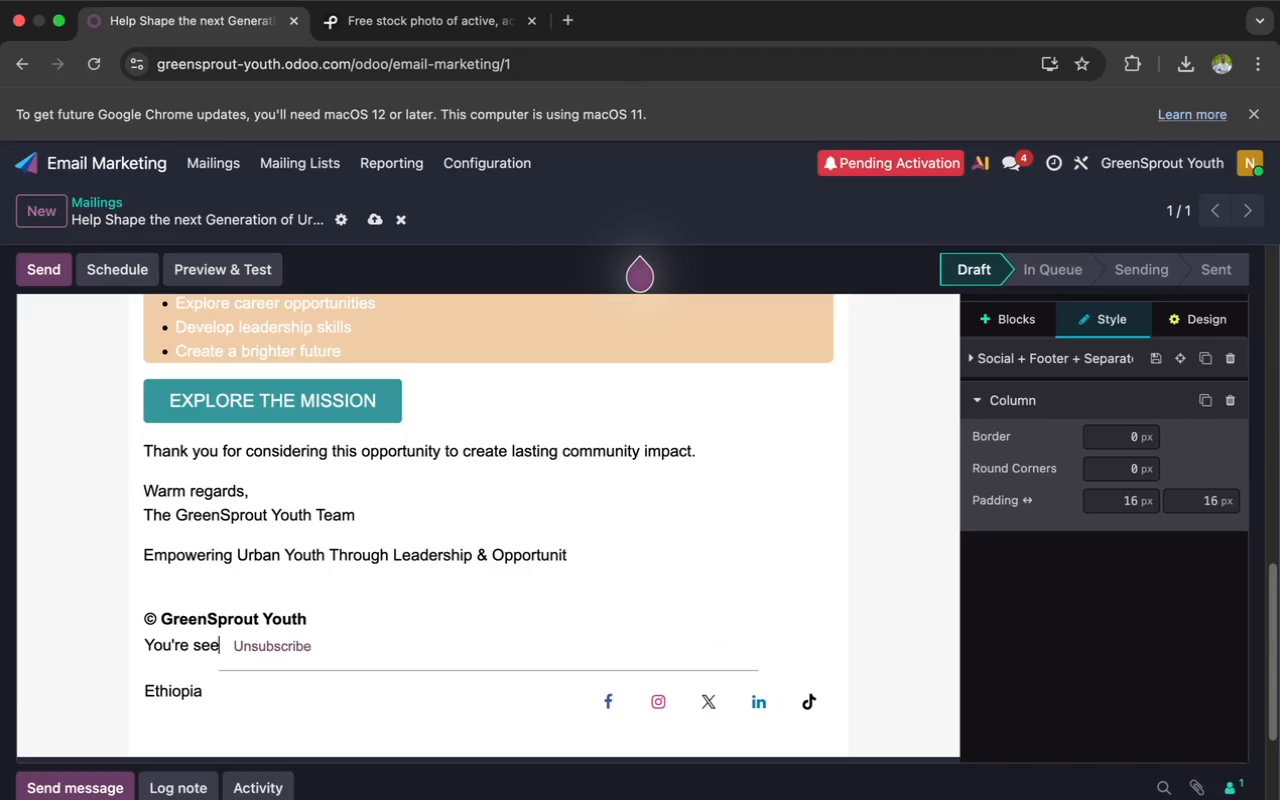 
key(Backspace)
 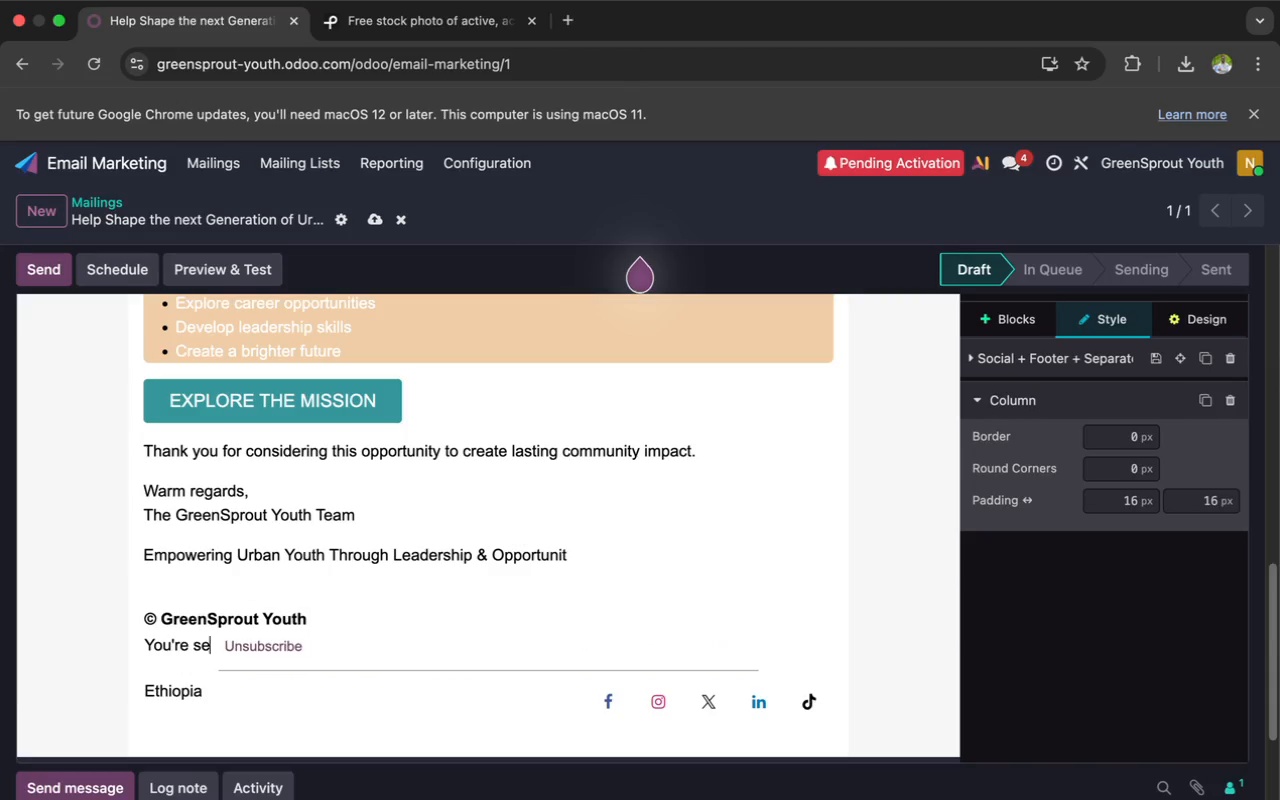 
key(Backspace)
 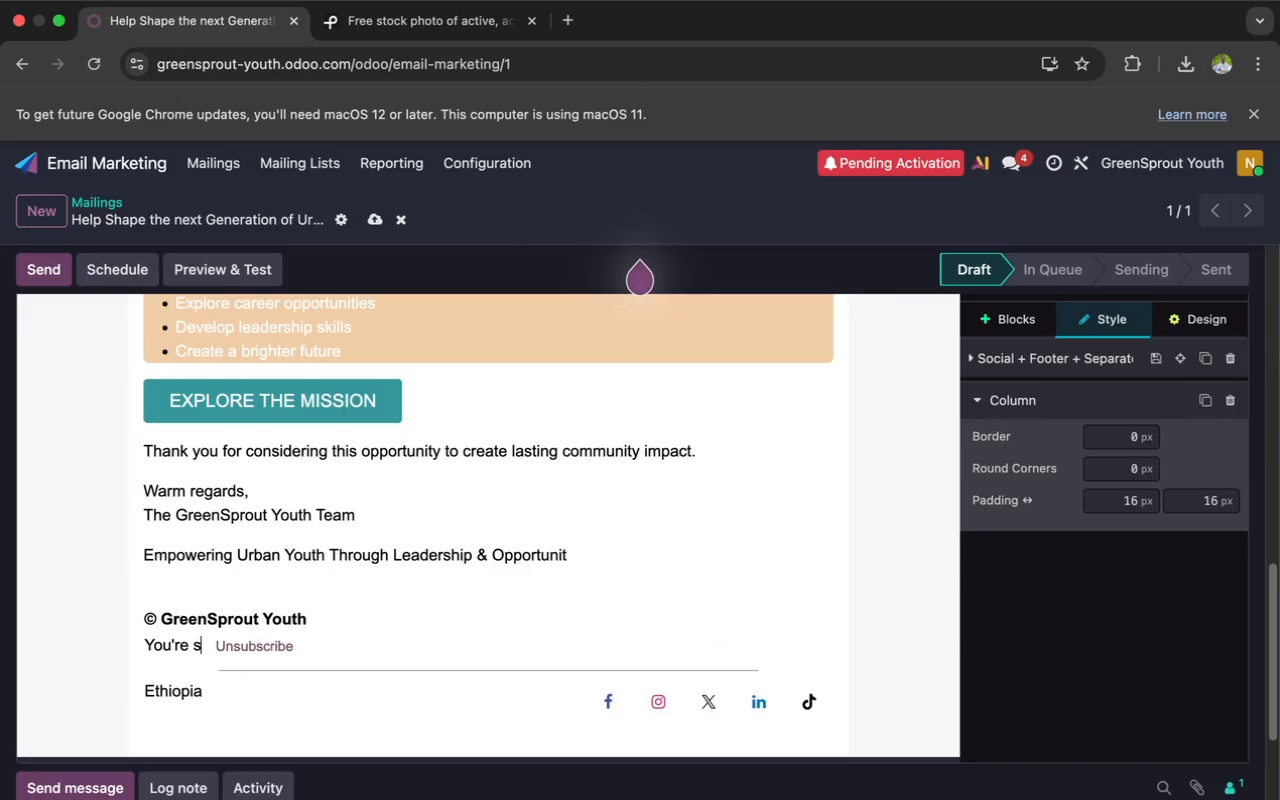 
key(Backspace)
 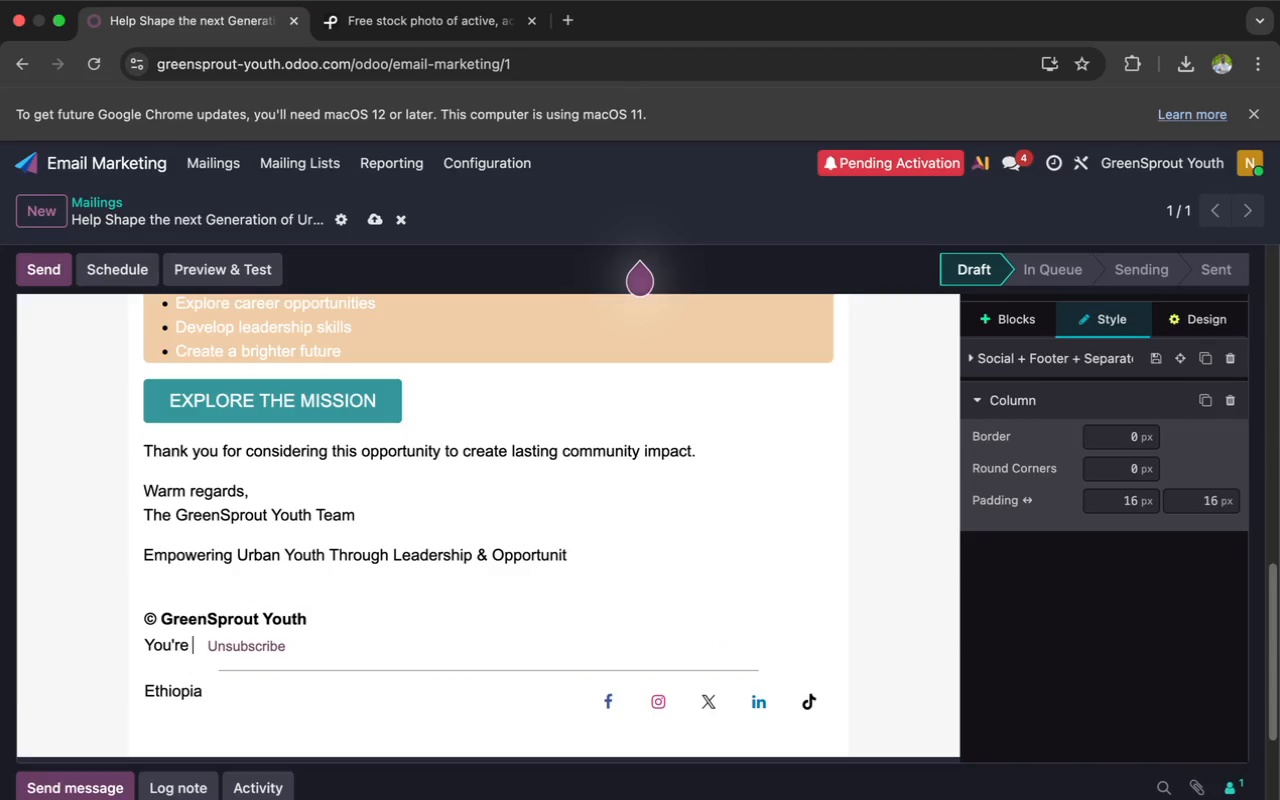 
key(Backspace)
 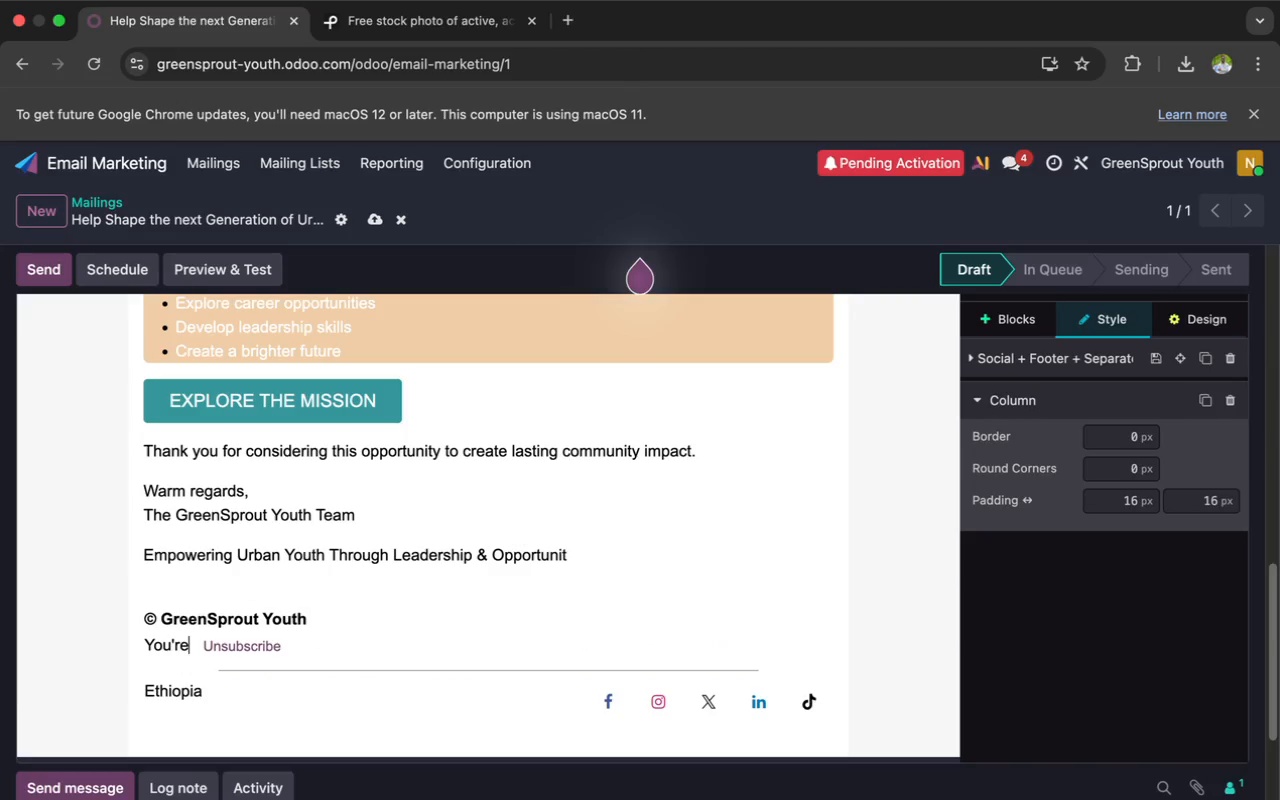 
key(Backspace)
 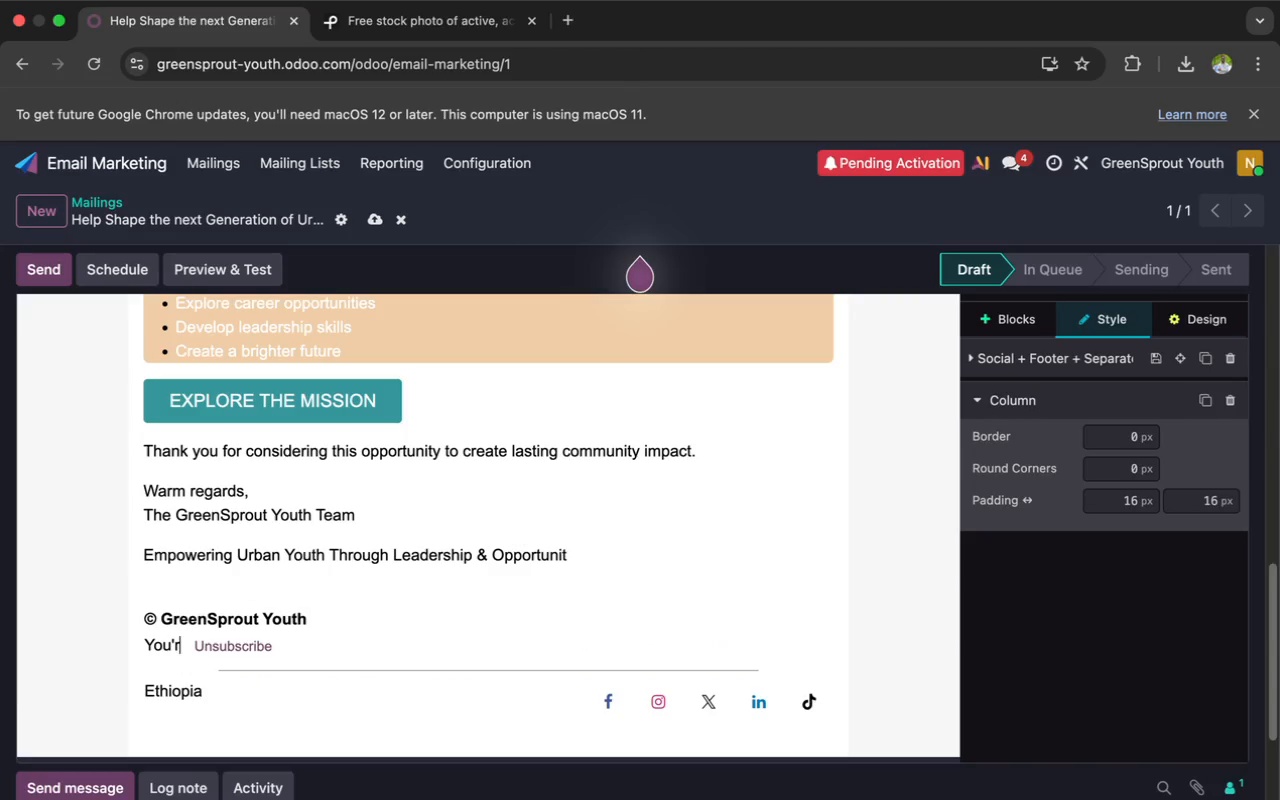 
key(Backspace)
 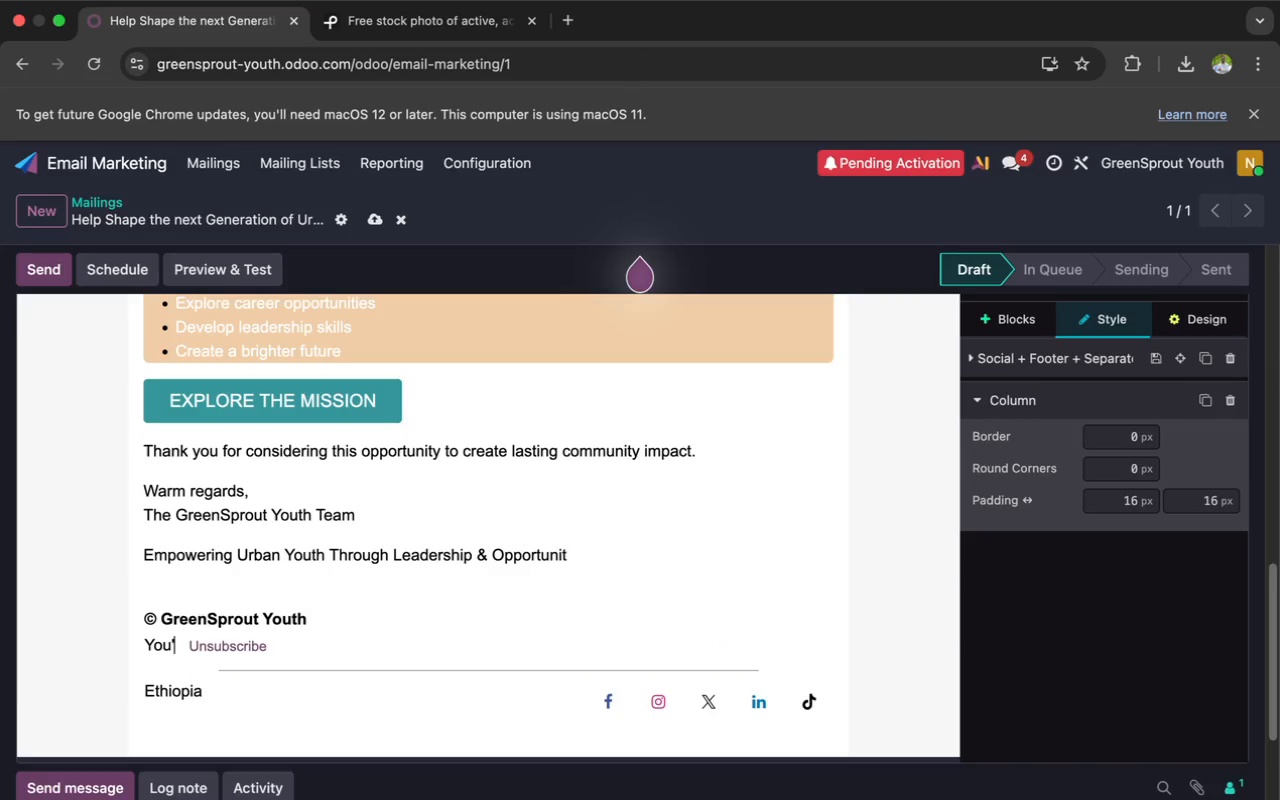 
key(Backspace)
 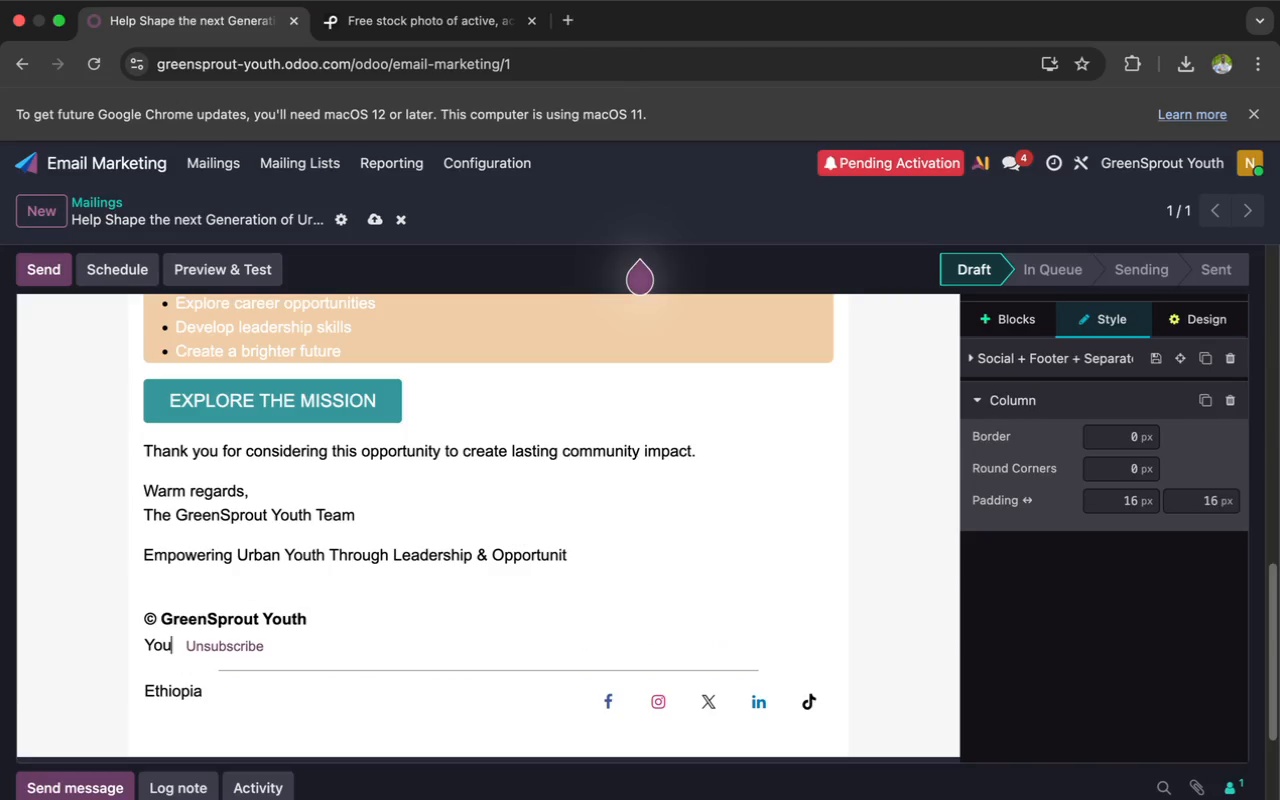 
key(Backspace)
 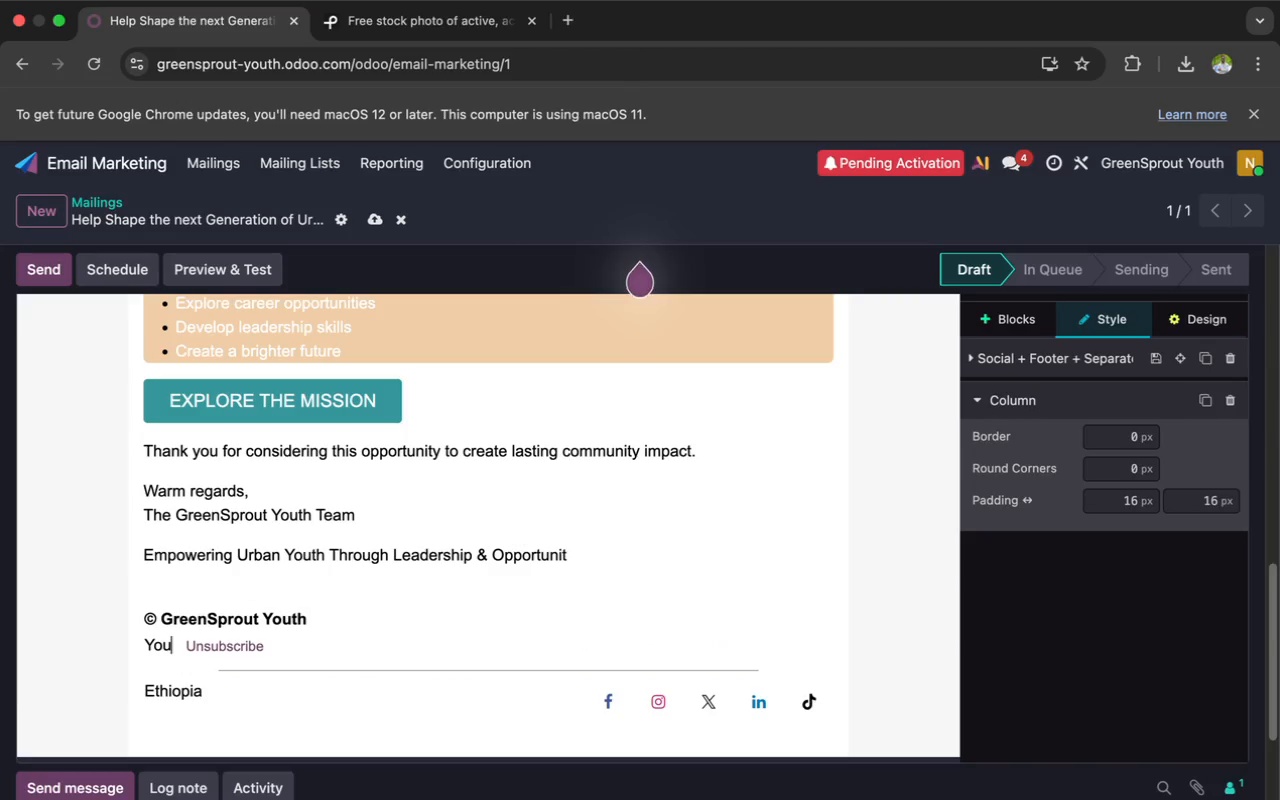 
key(Backspace)
 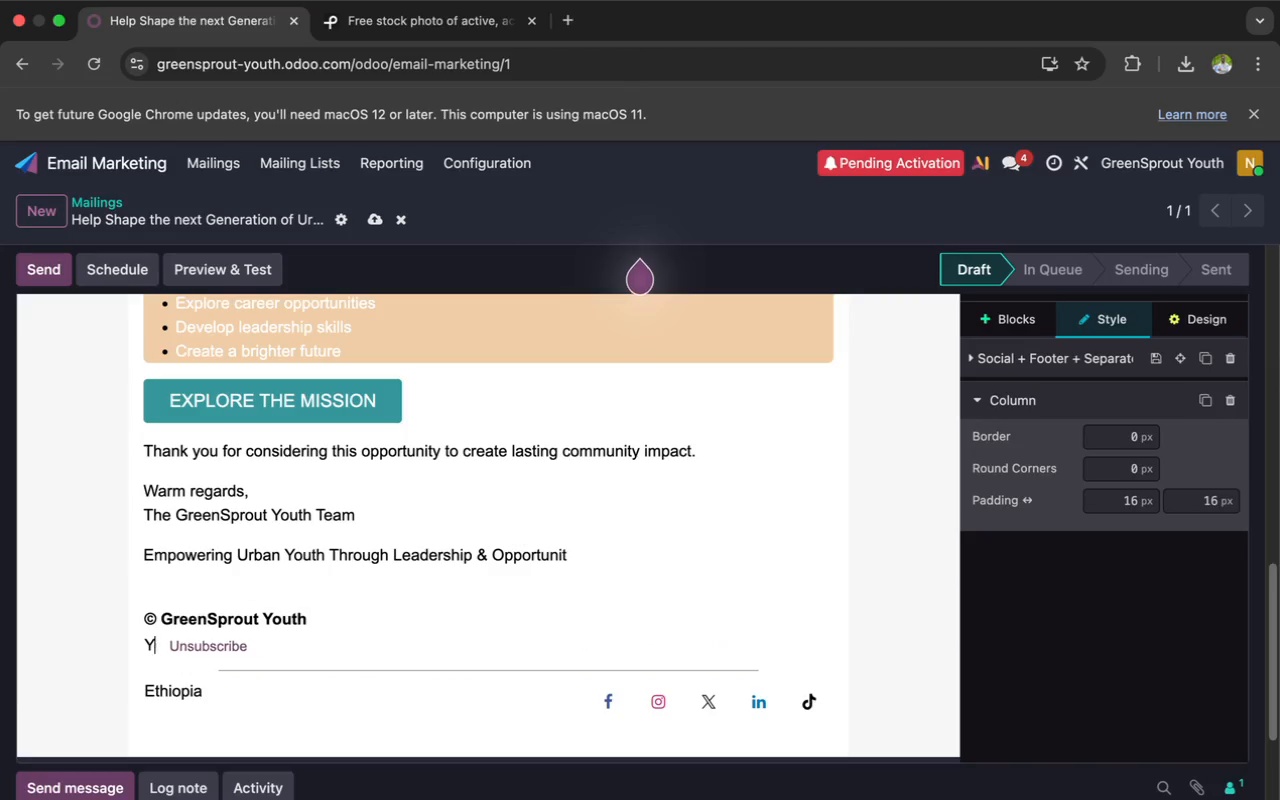 
key(Backspace)
 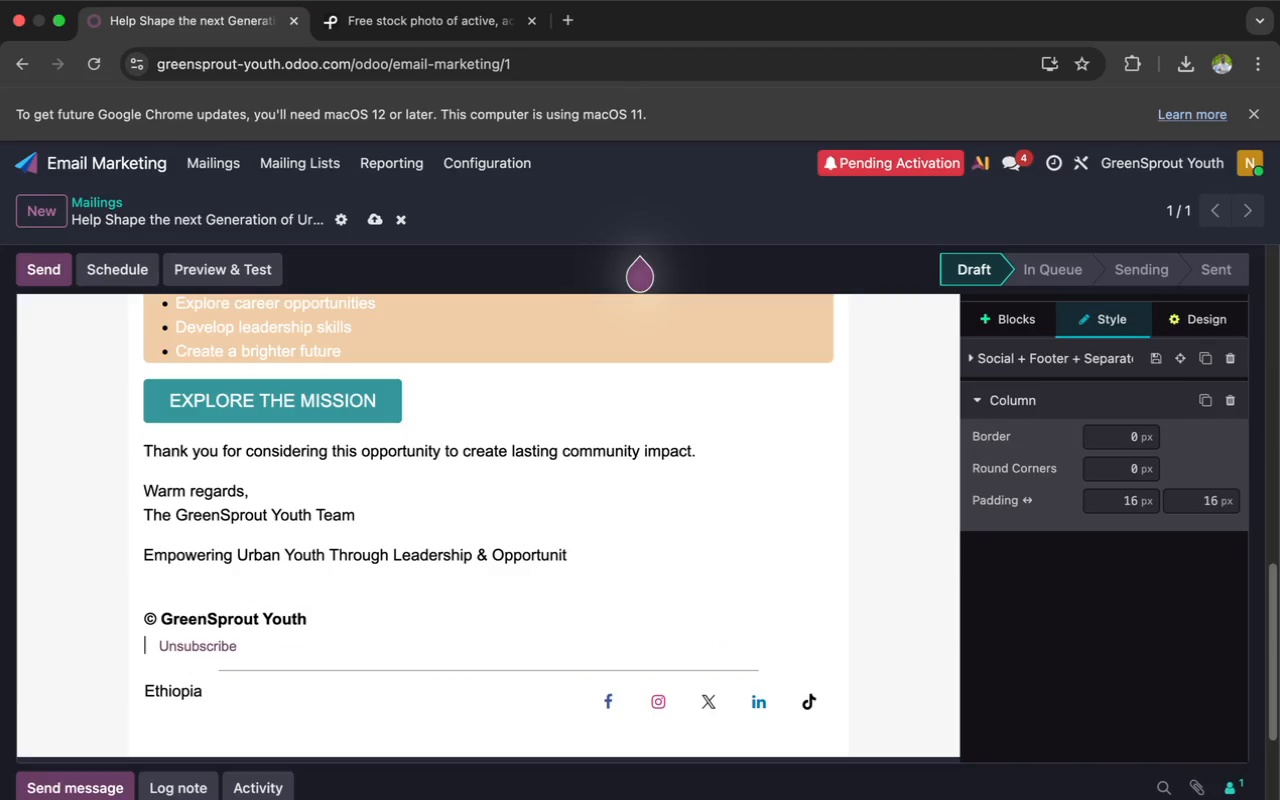 
key(Backspace)
 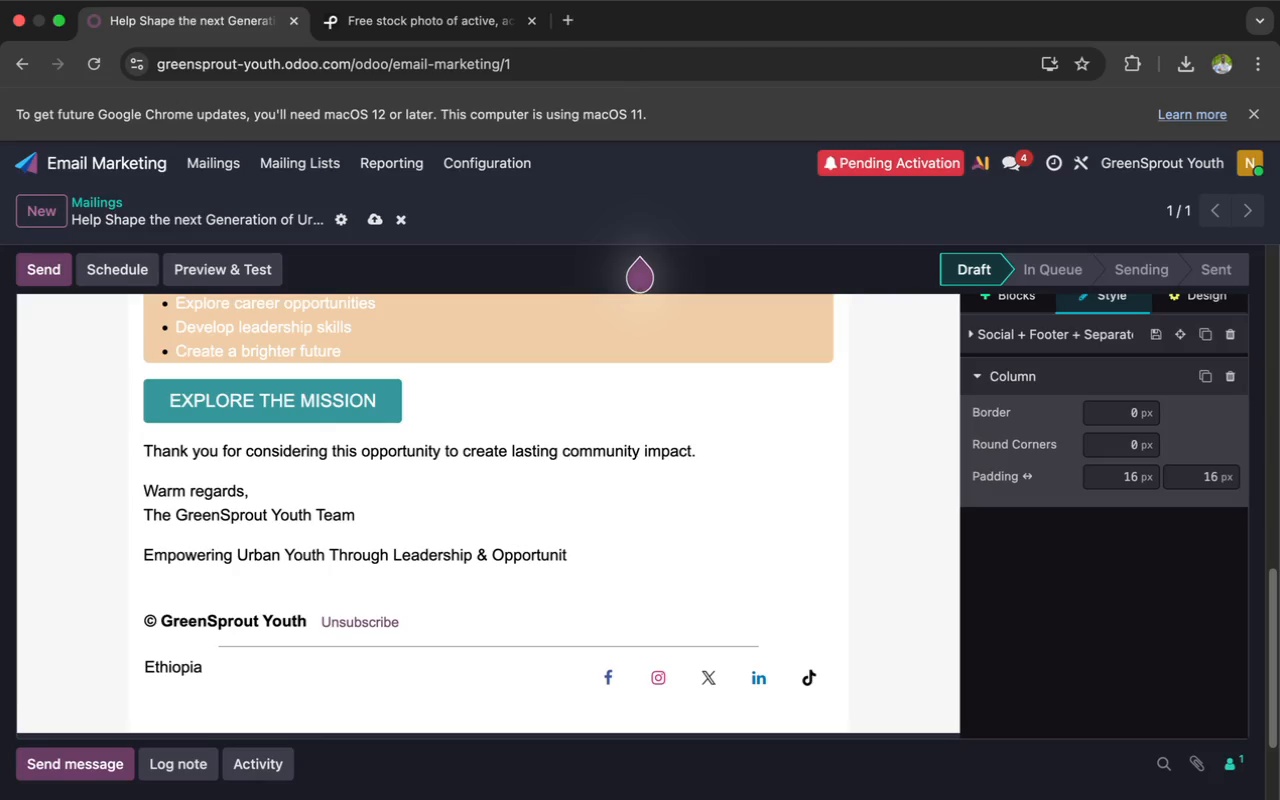 
key(Enter)
 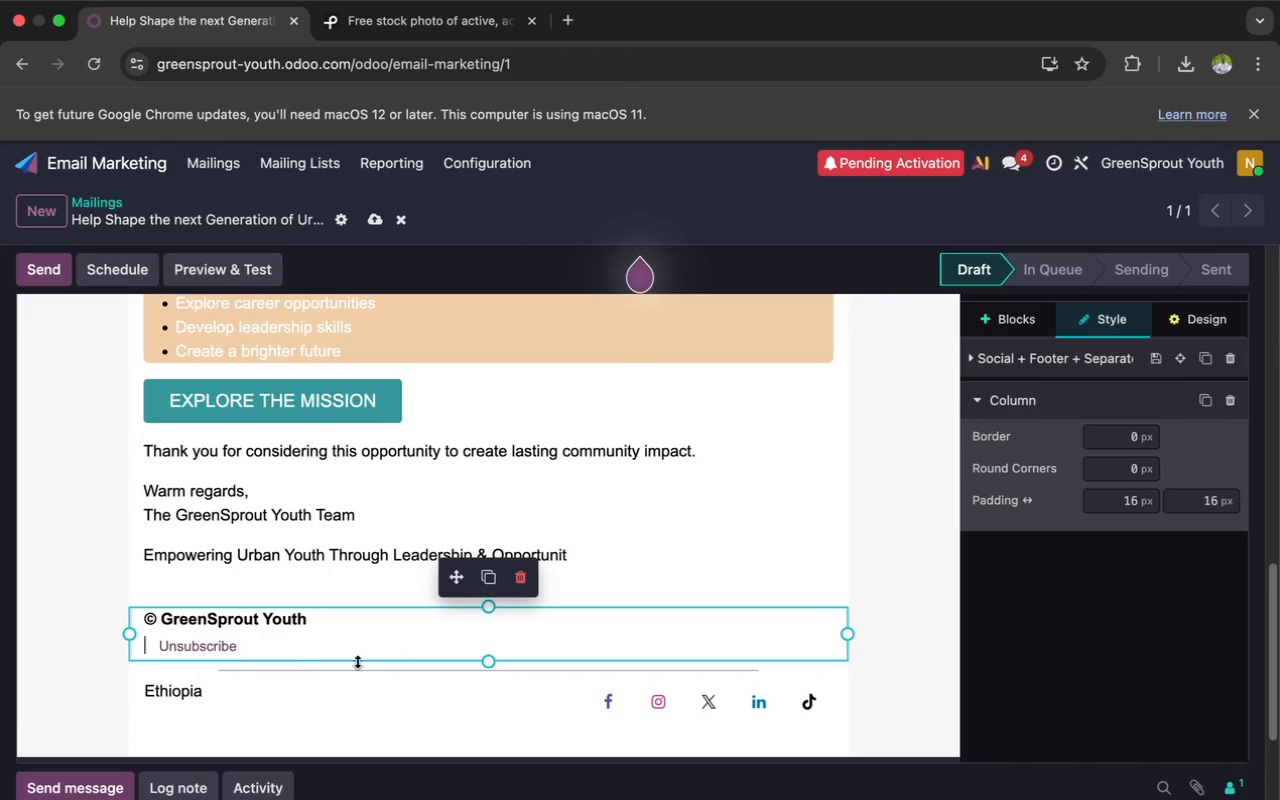 
left_click([306, 638])
 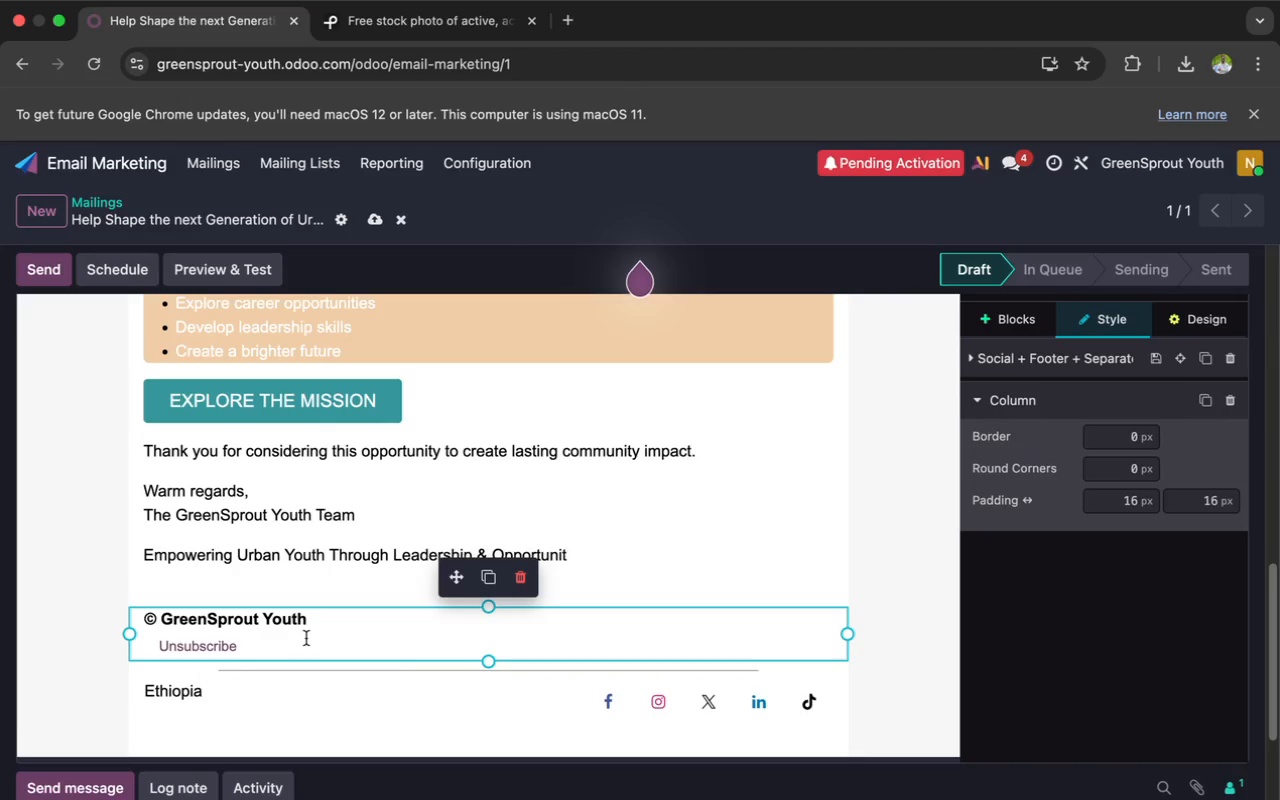 
key(Shift+Backslash)
 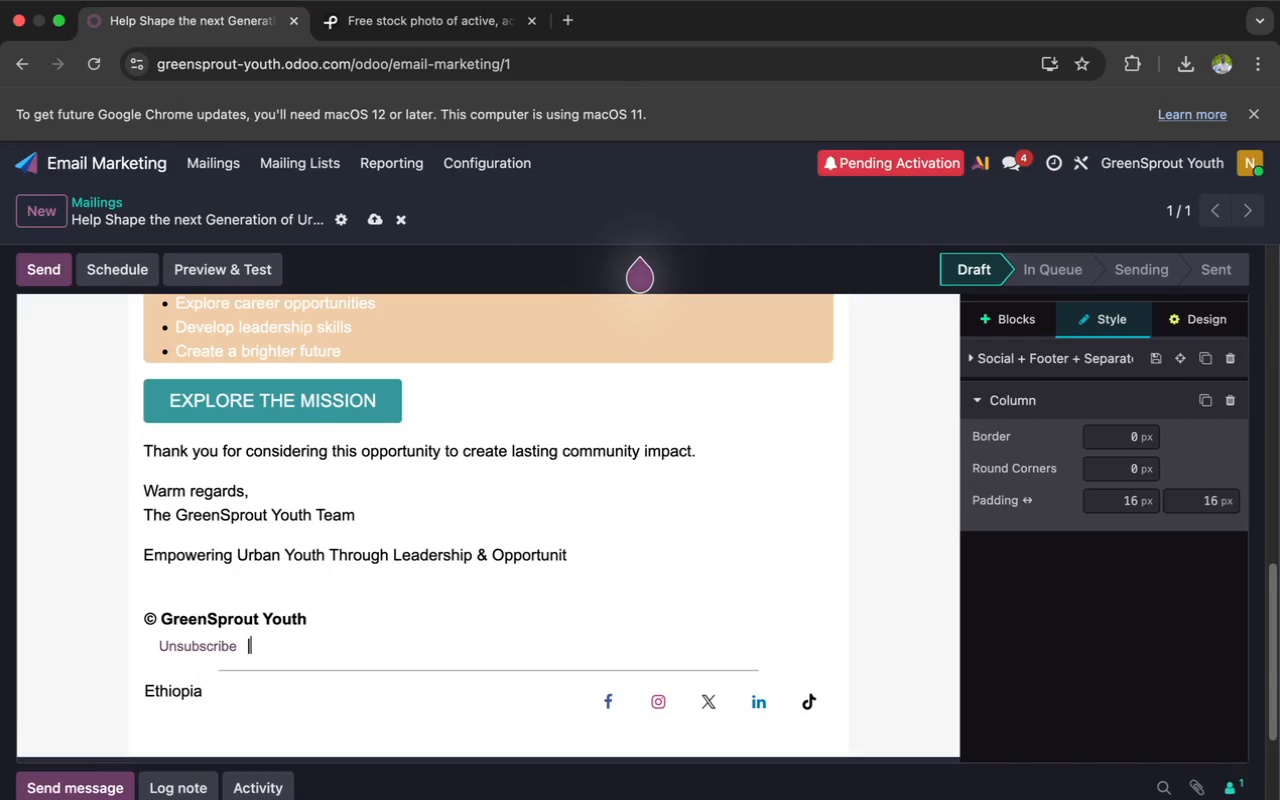 
key(Space)
 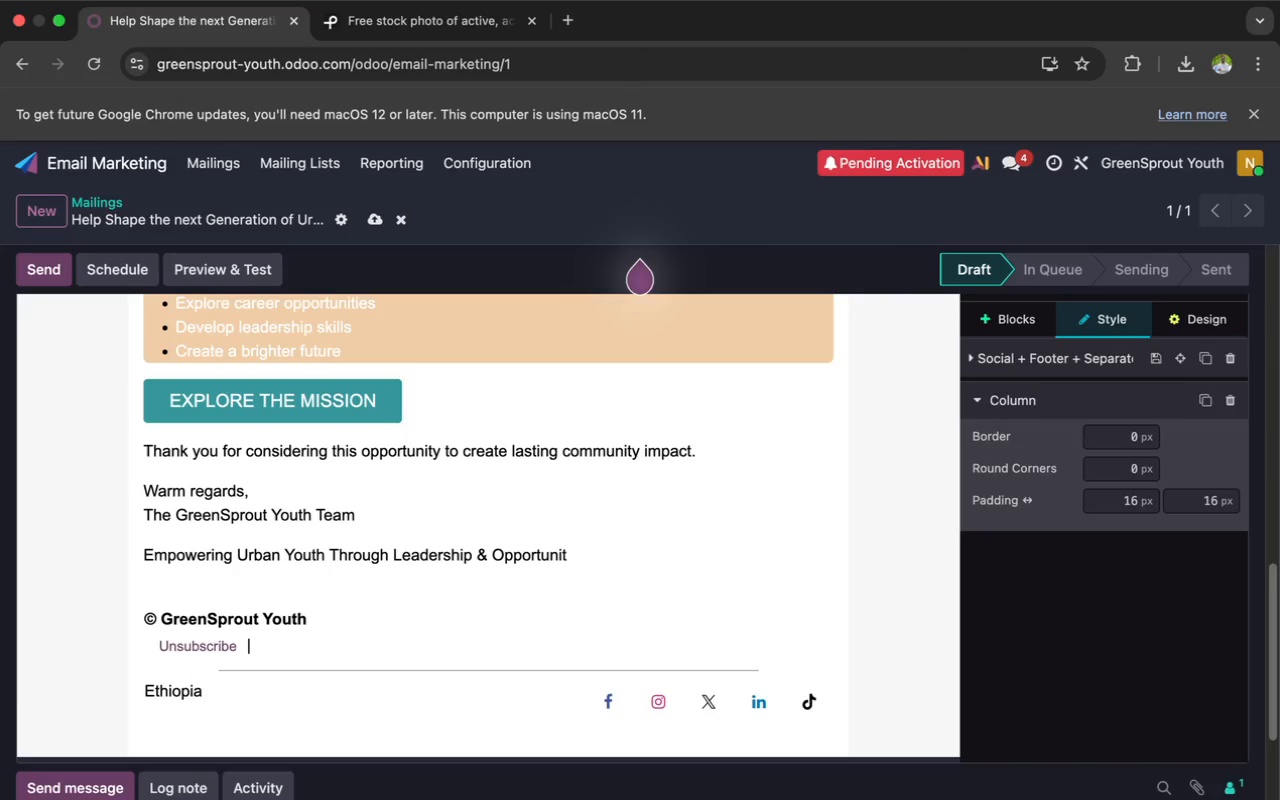 
type(Update)
 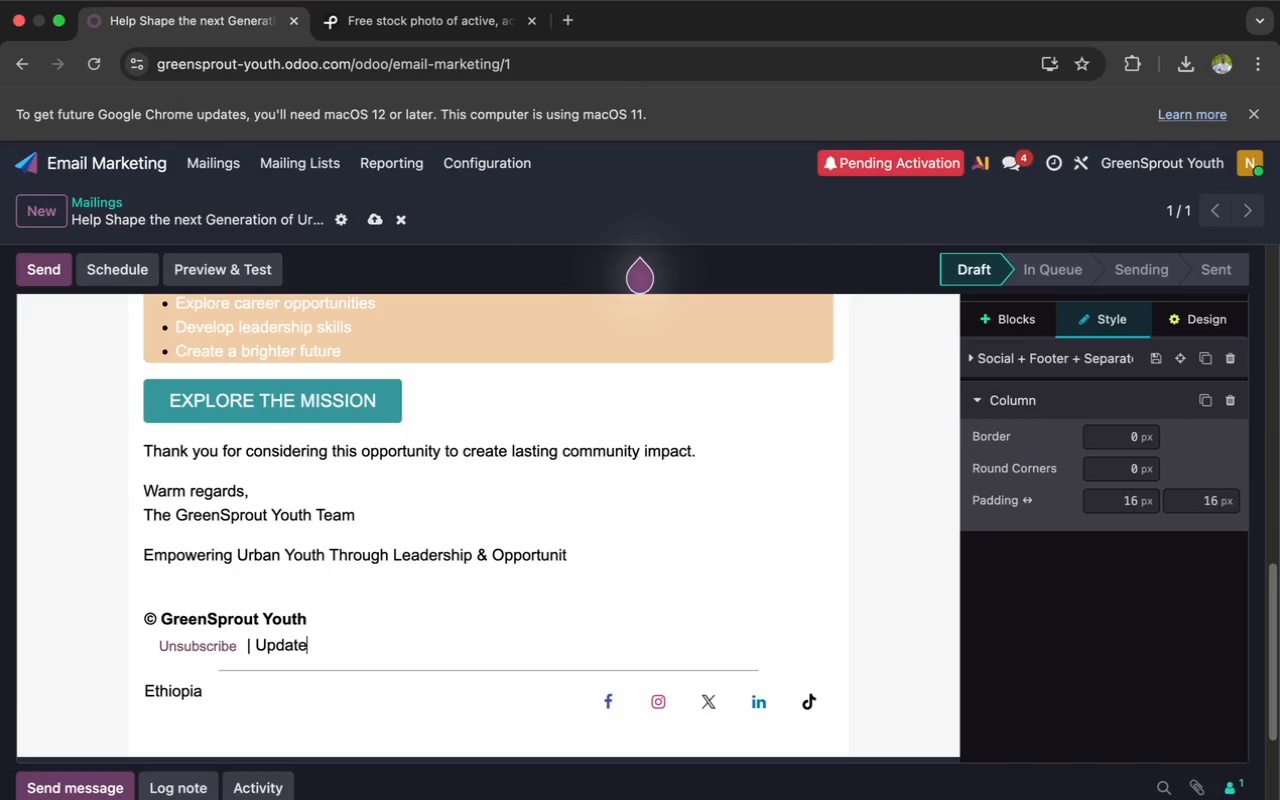 
type( Prefect)
 